 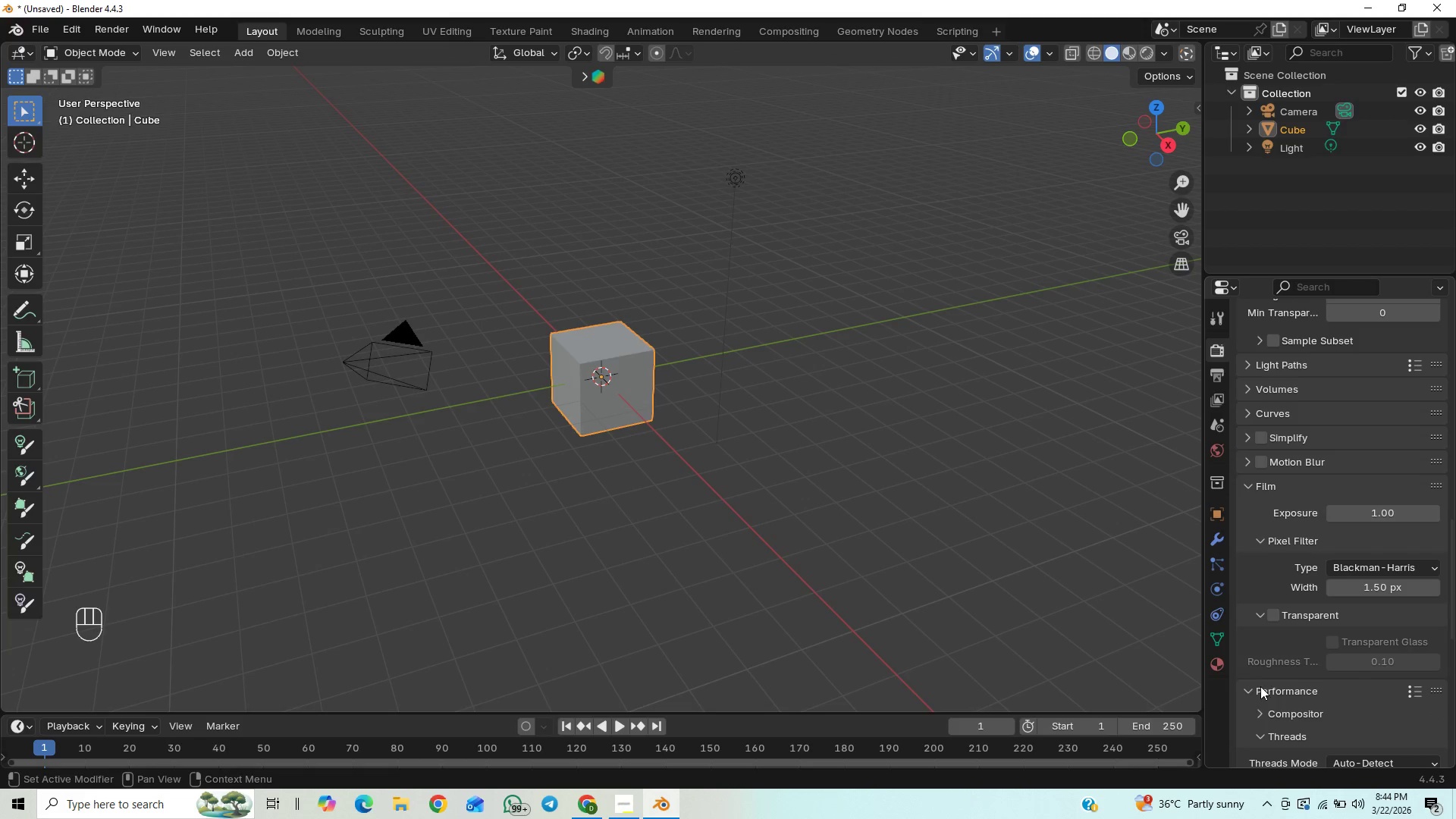 
left_click_drag(start_coordinate=[1451, 540], to_coordinate=[1449, 607])
 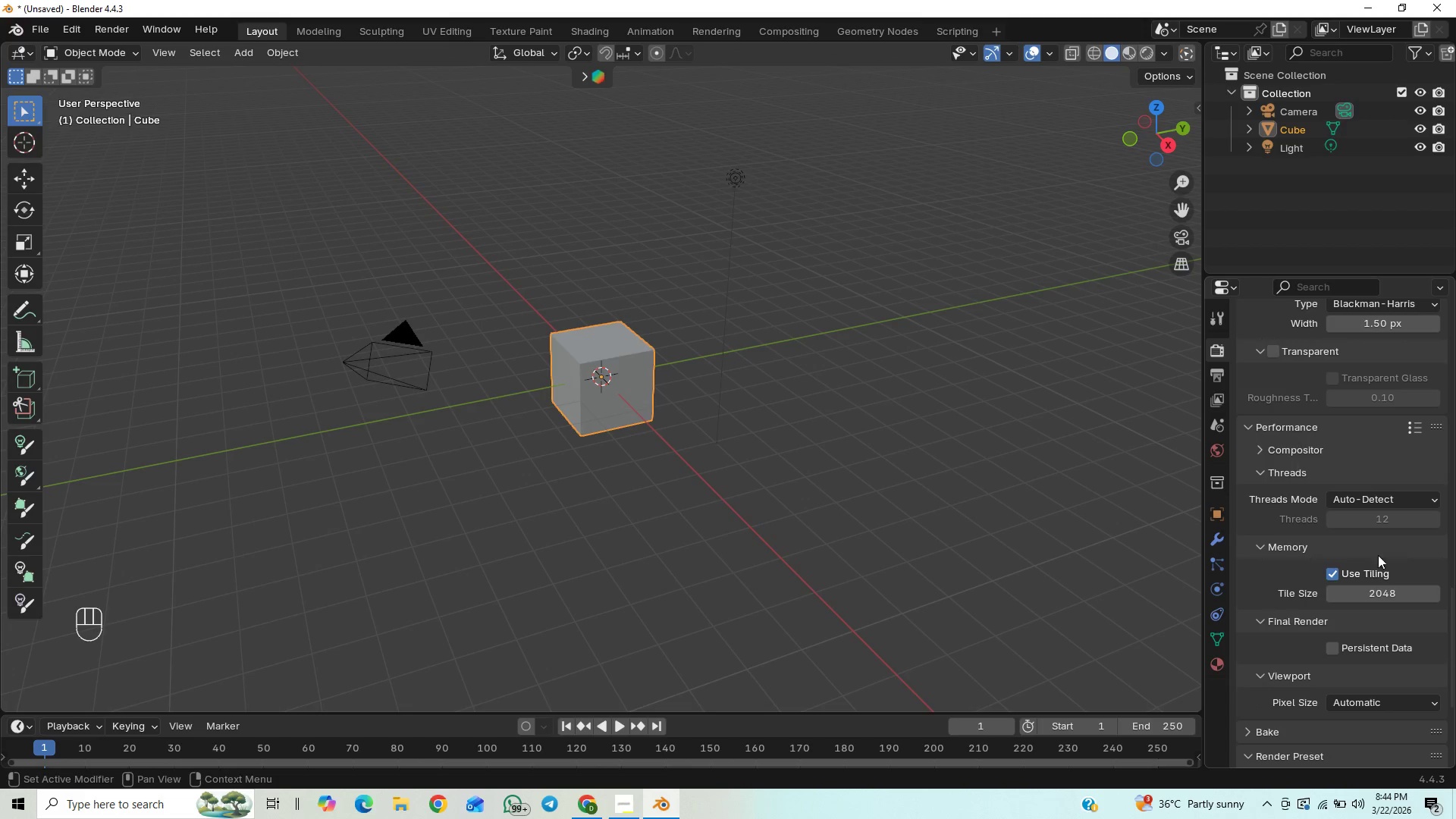 
left_click([1377, 601])
 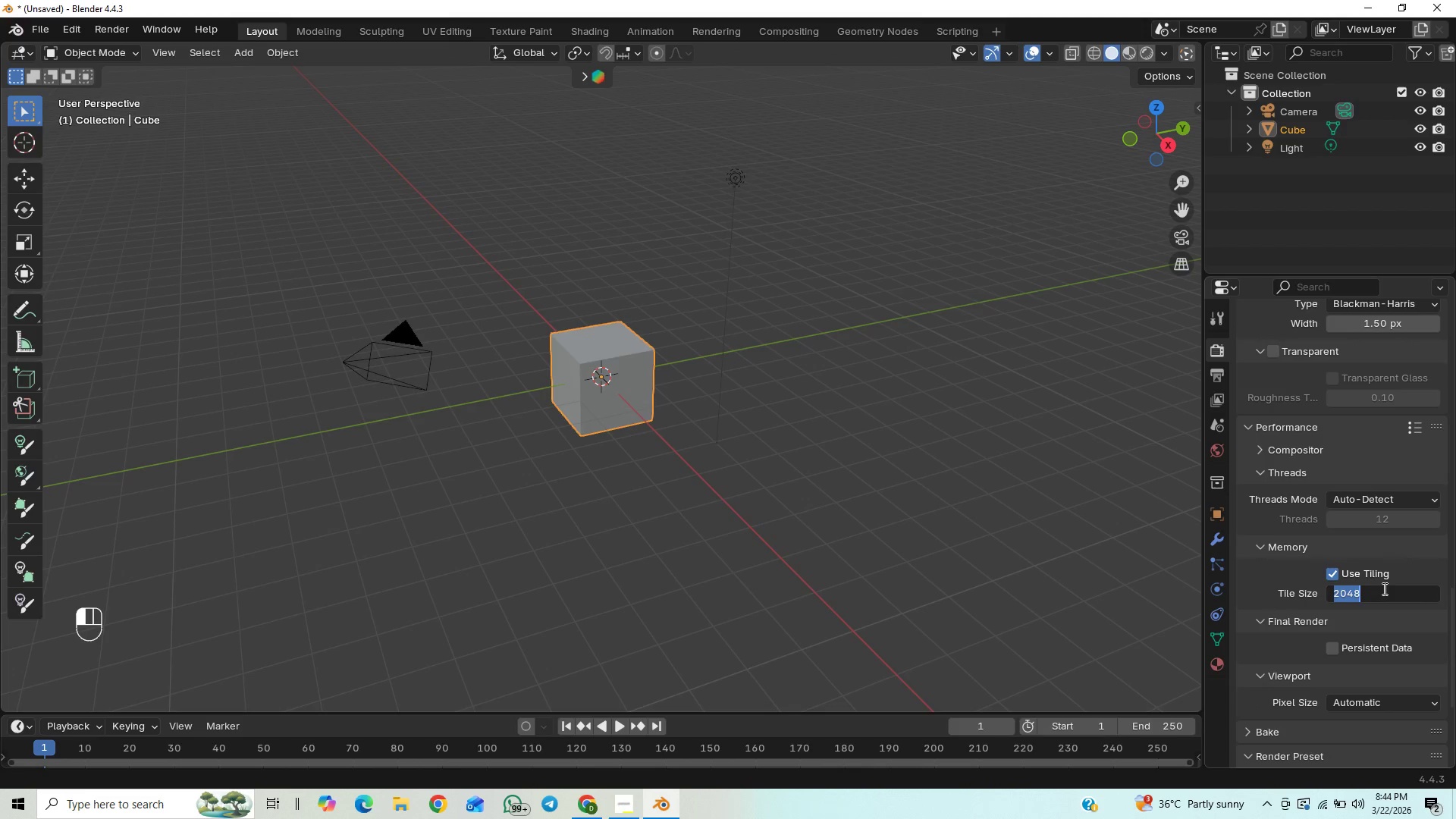 
key(1)
 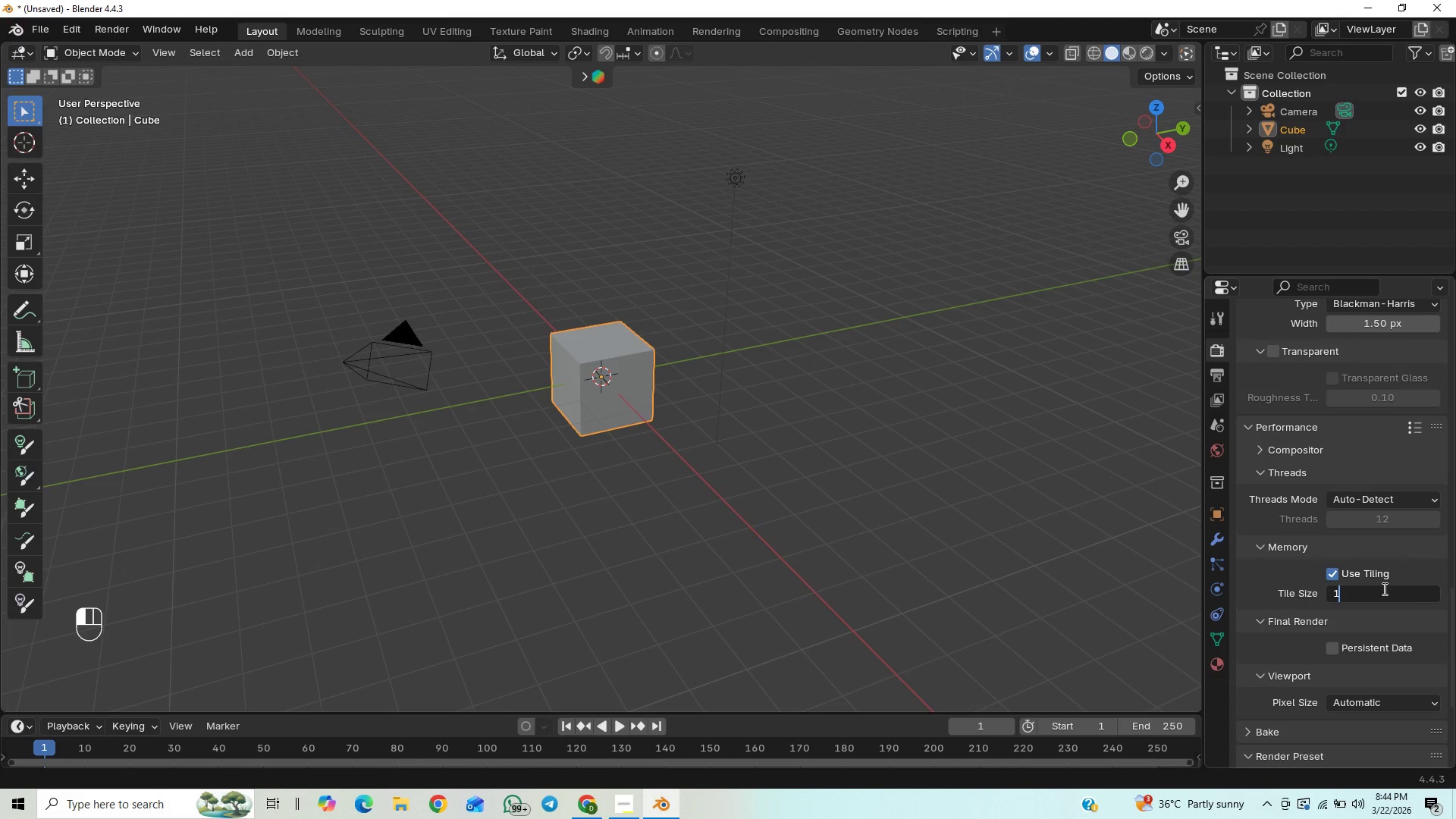 
type(024)
 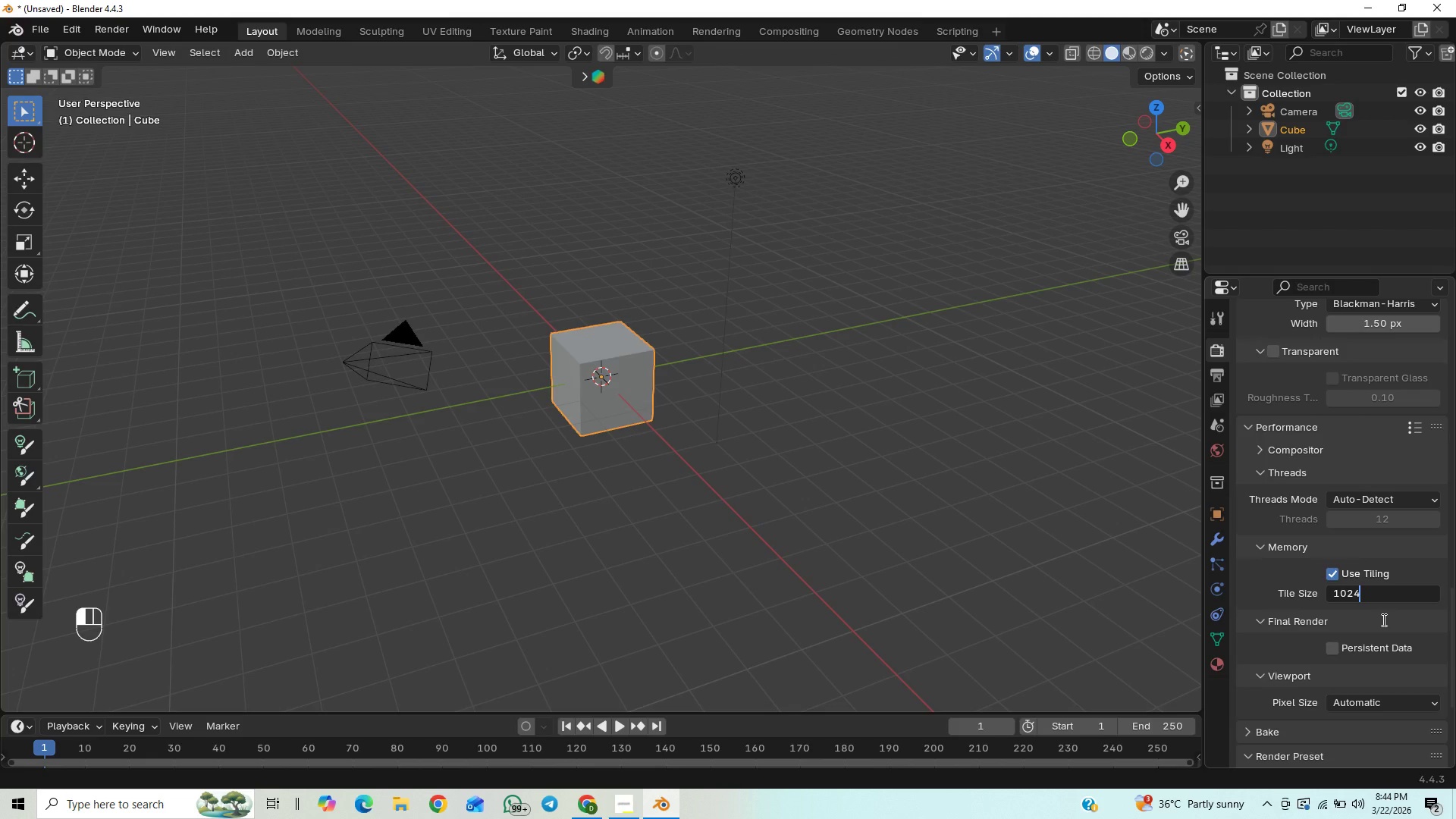 
key(Enter)
 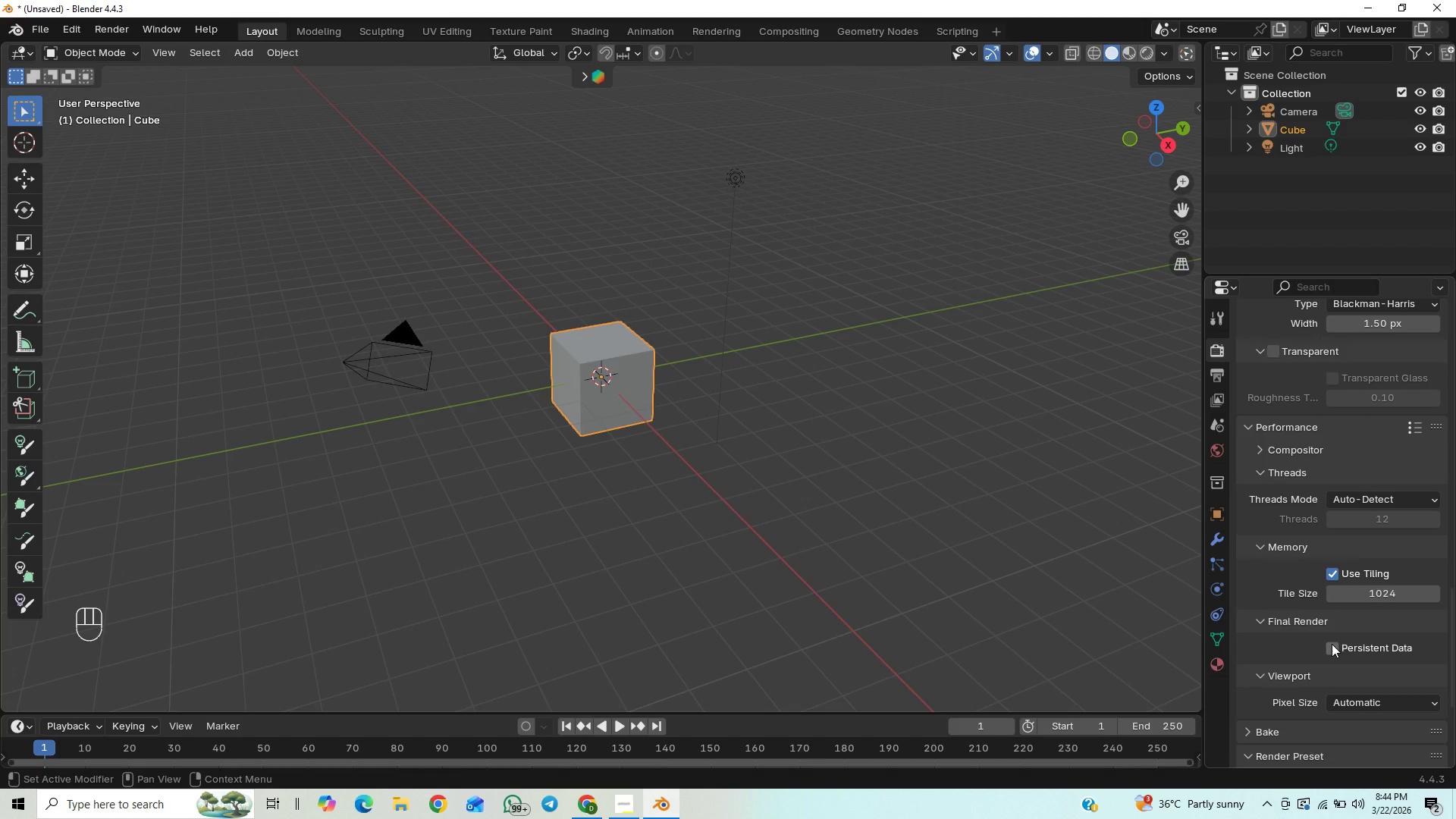 
left_click([1332, 644])
 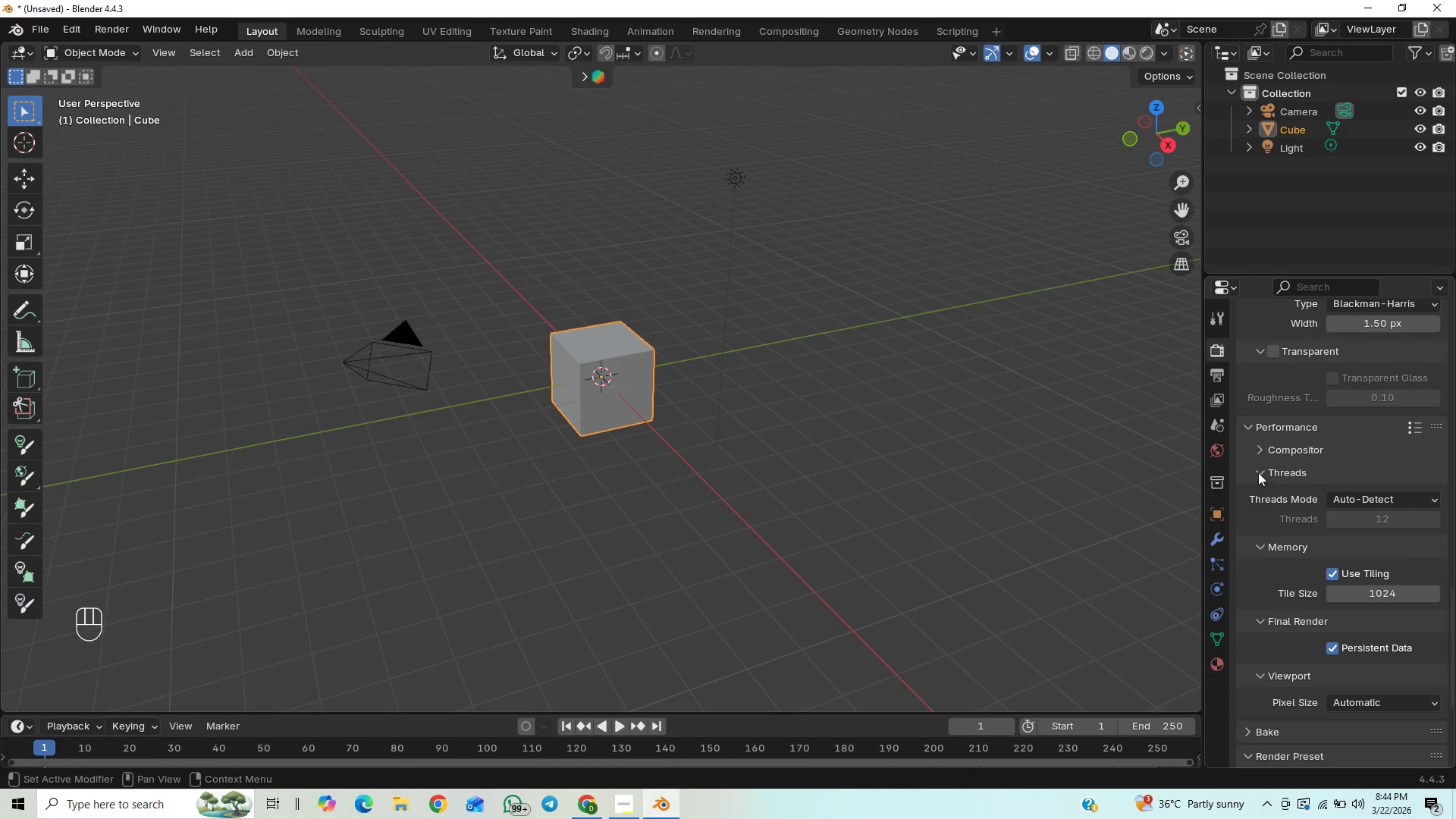 
left_click([1257, 453])
 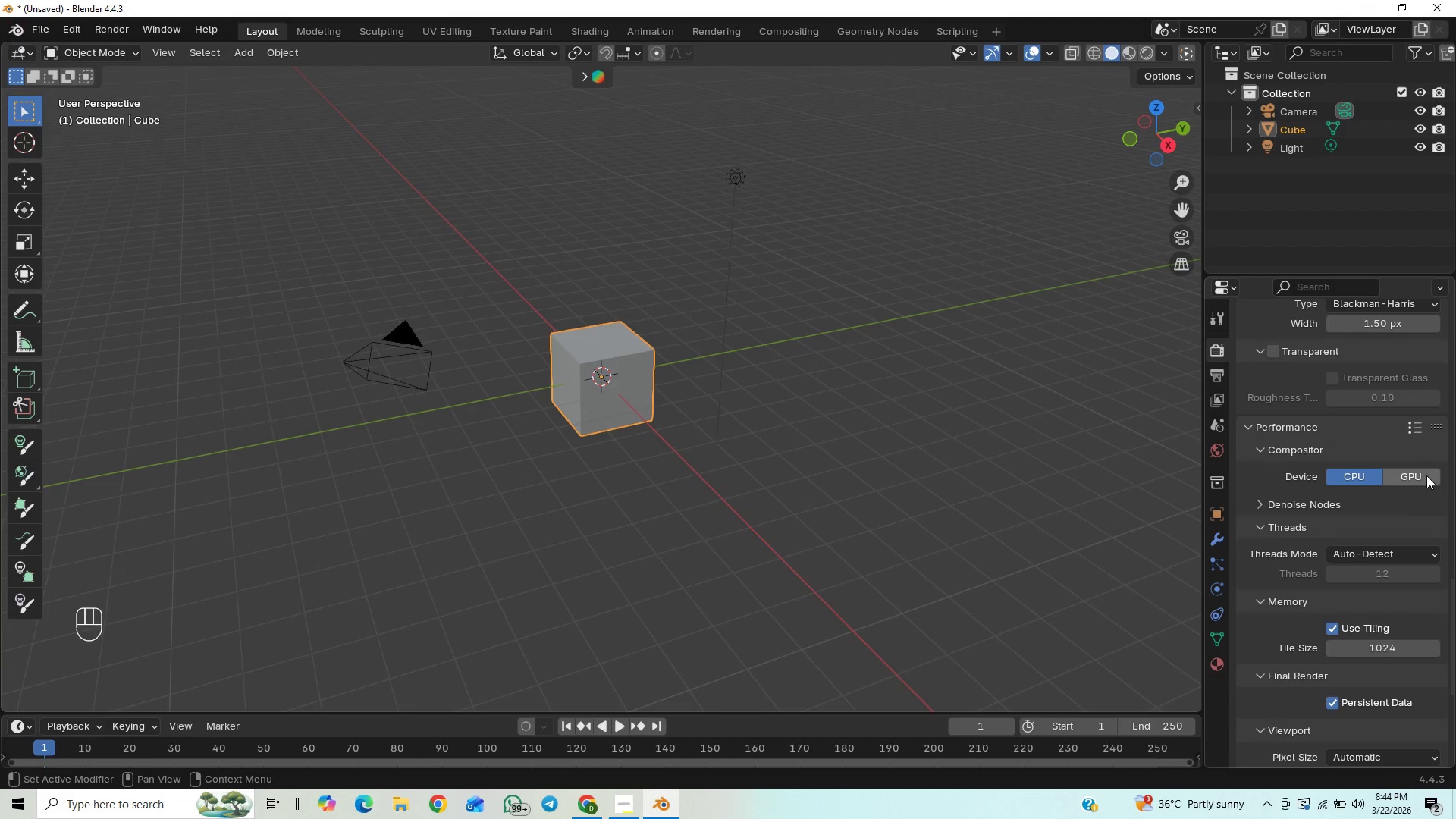 
left_click([1423, 477])
 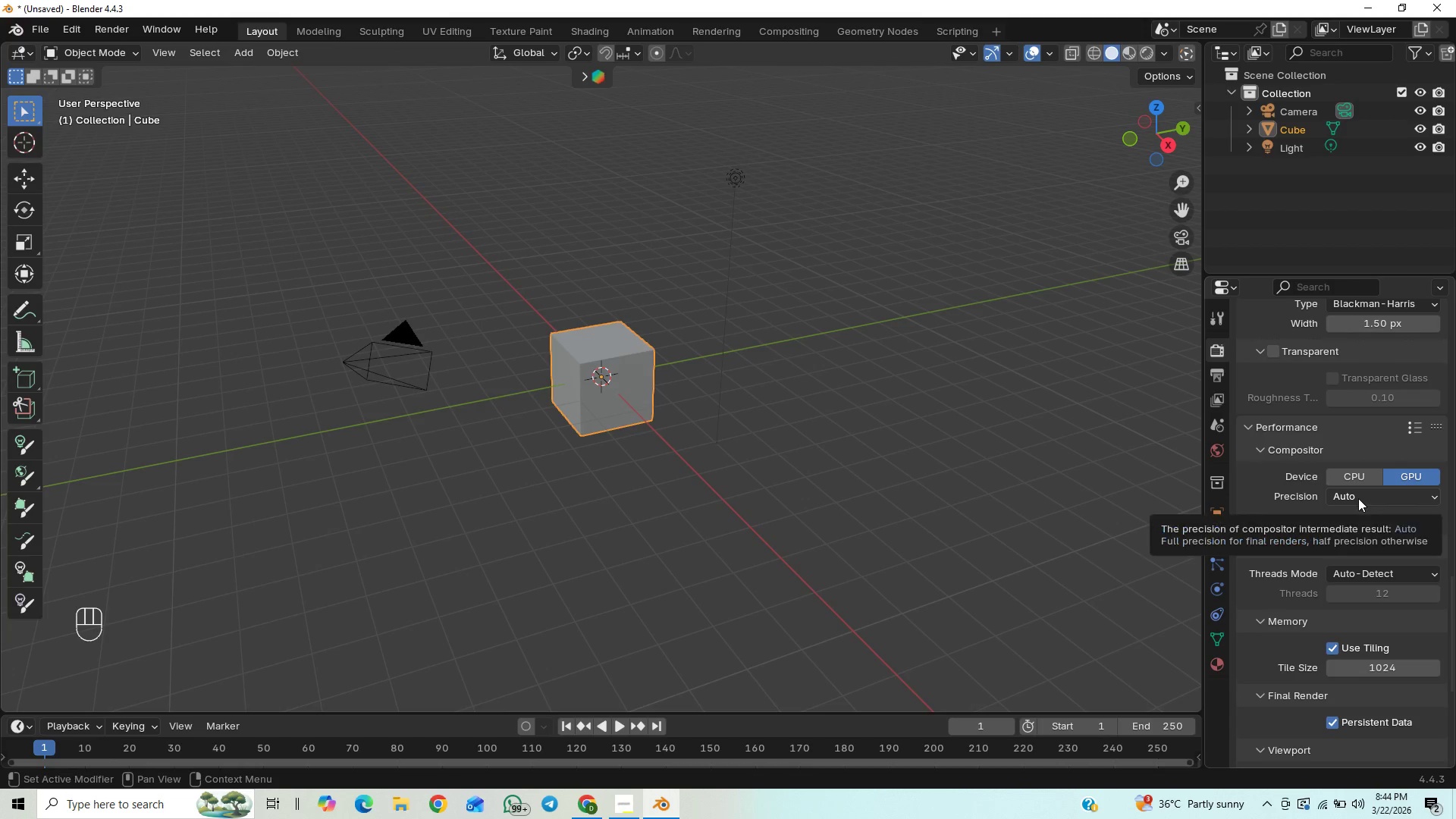 
left_click([1356, 491])
 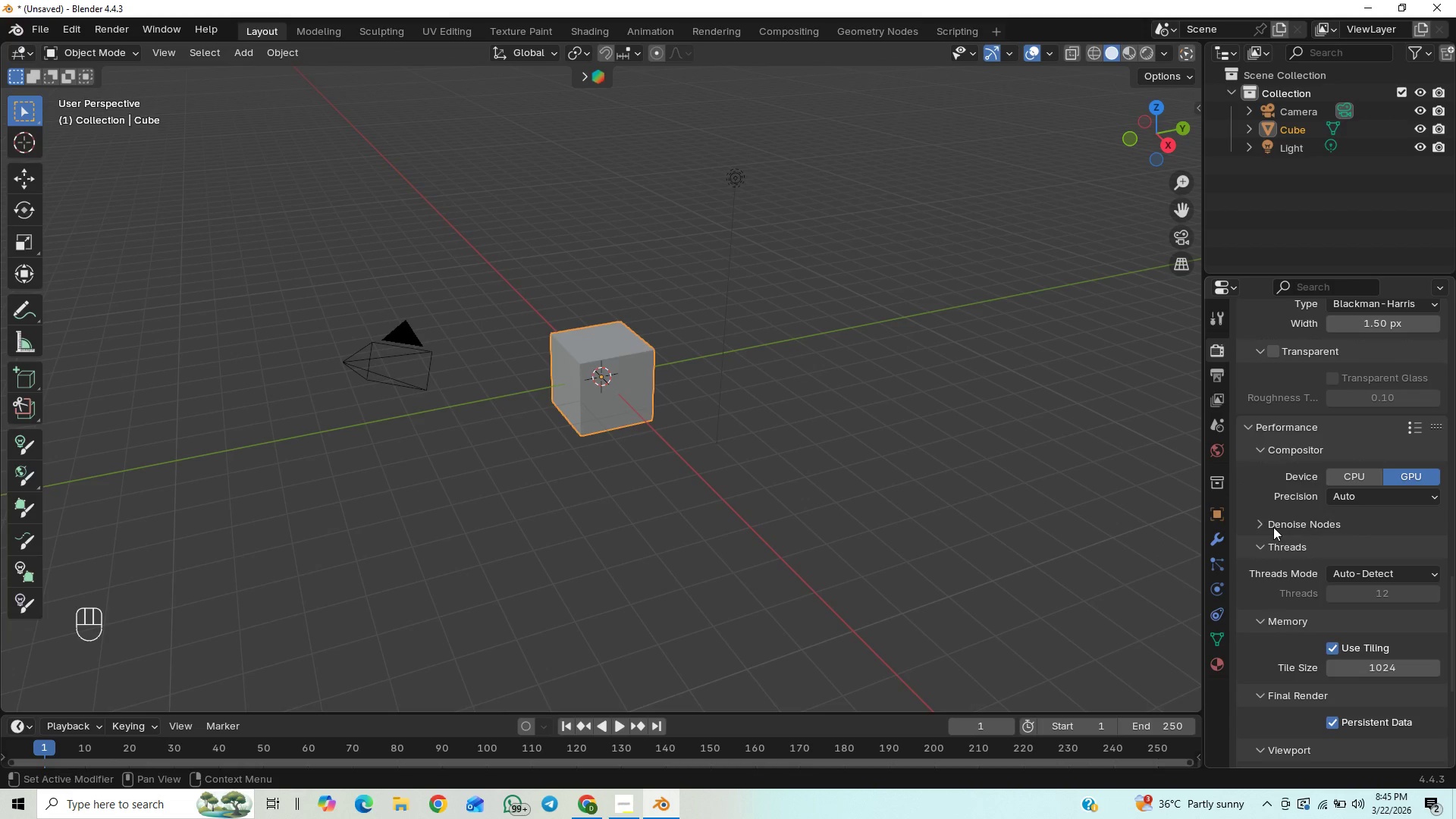 
left_click([1260, 519])
 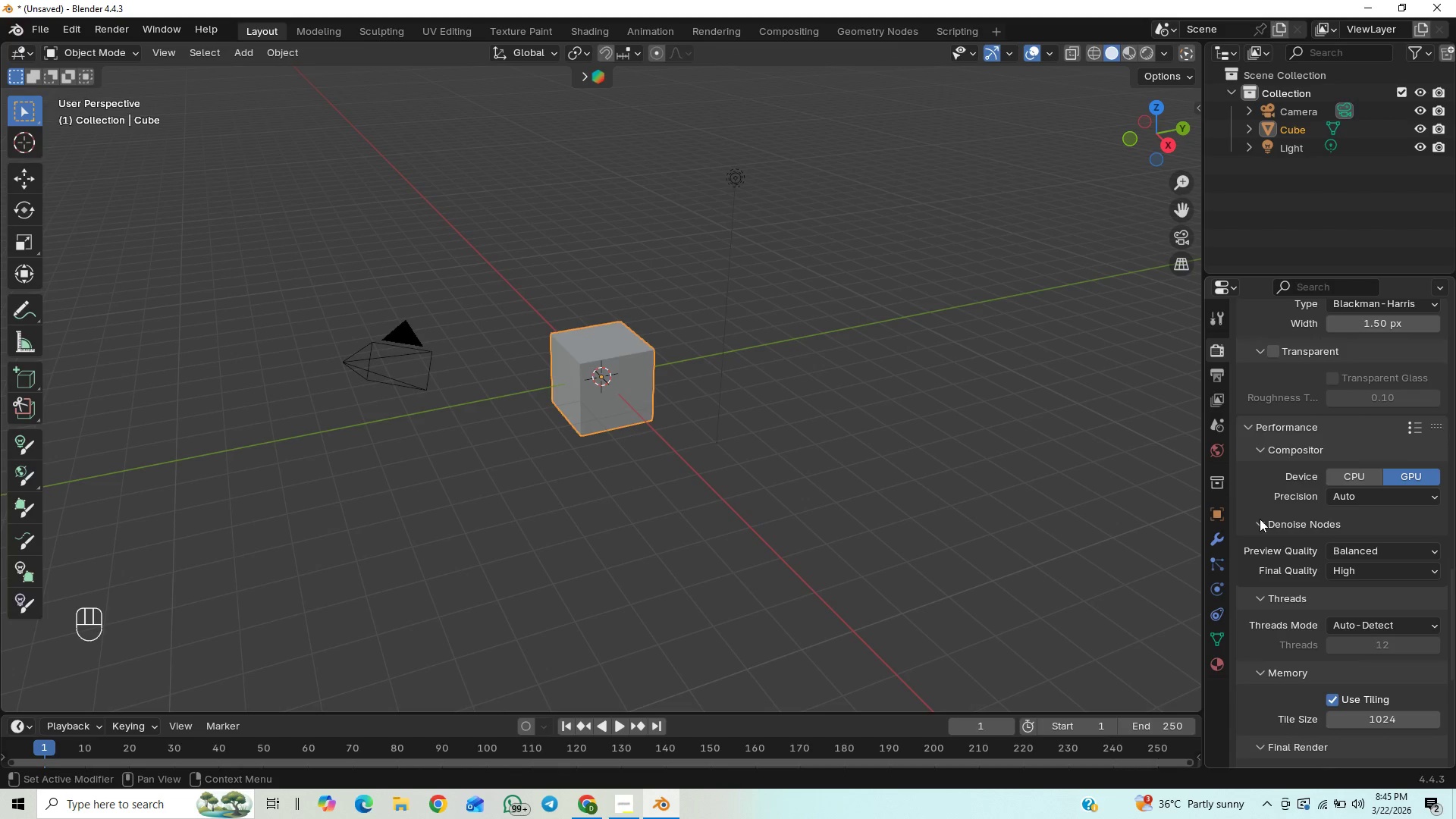 
left_click([1260, 519])
 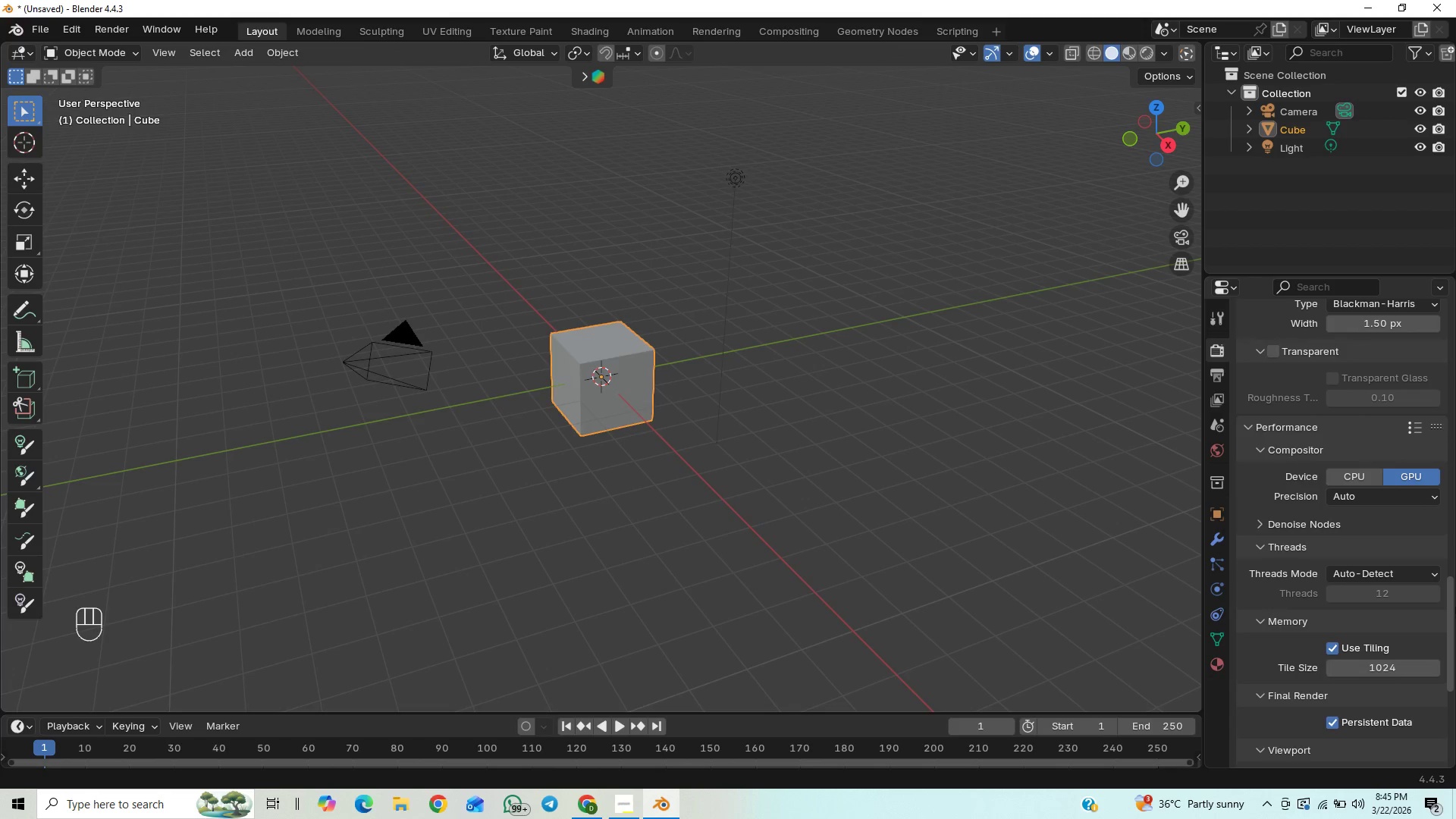 
left_click_drag(start_coordinate=[1451, 623], to_coordinate=[1447, 734])
 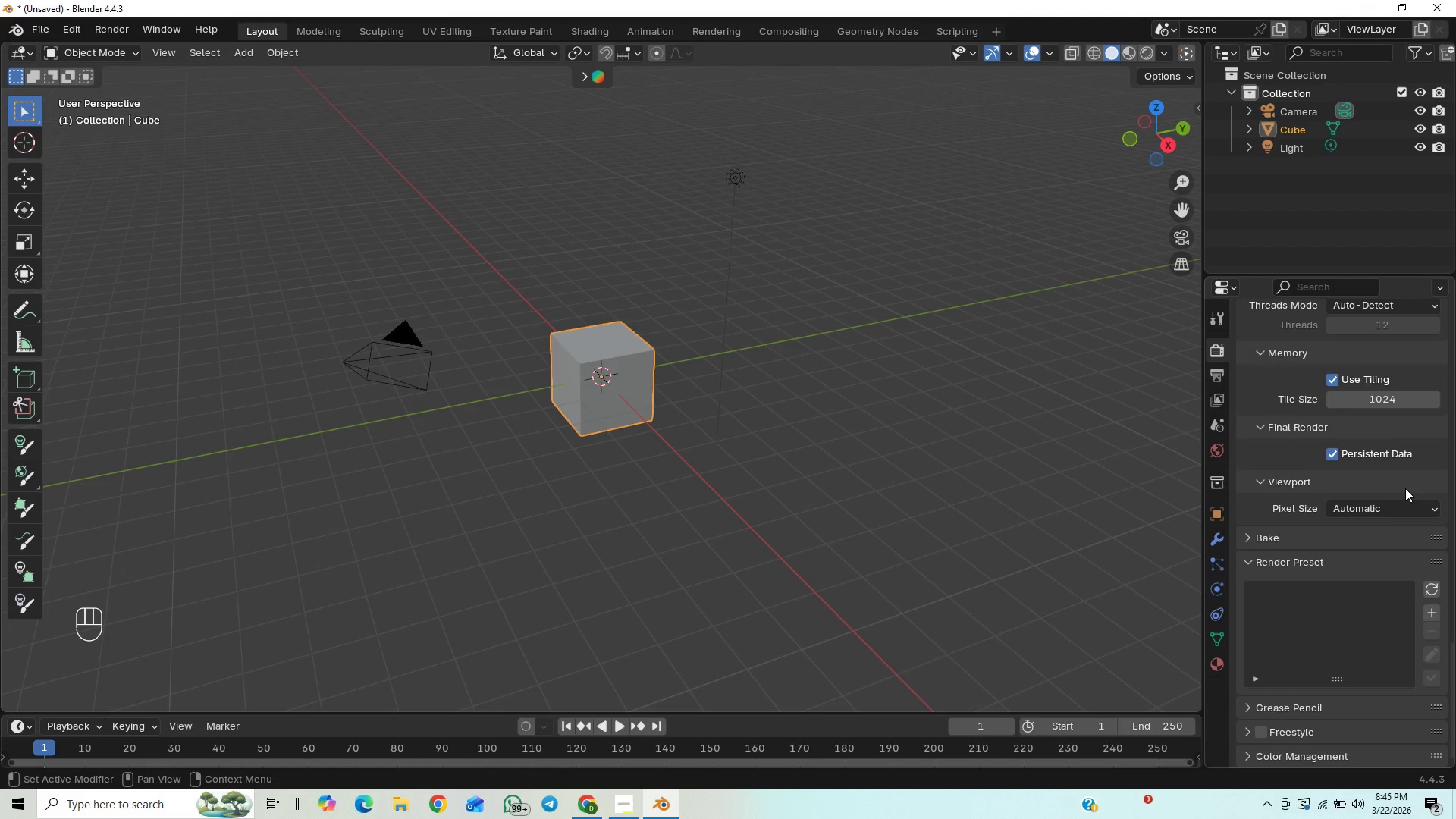 
left_click([1372, 508])
 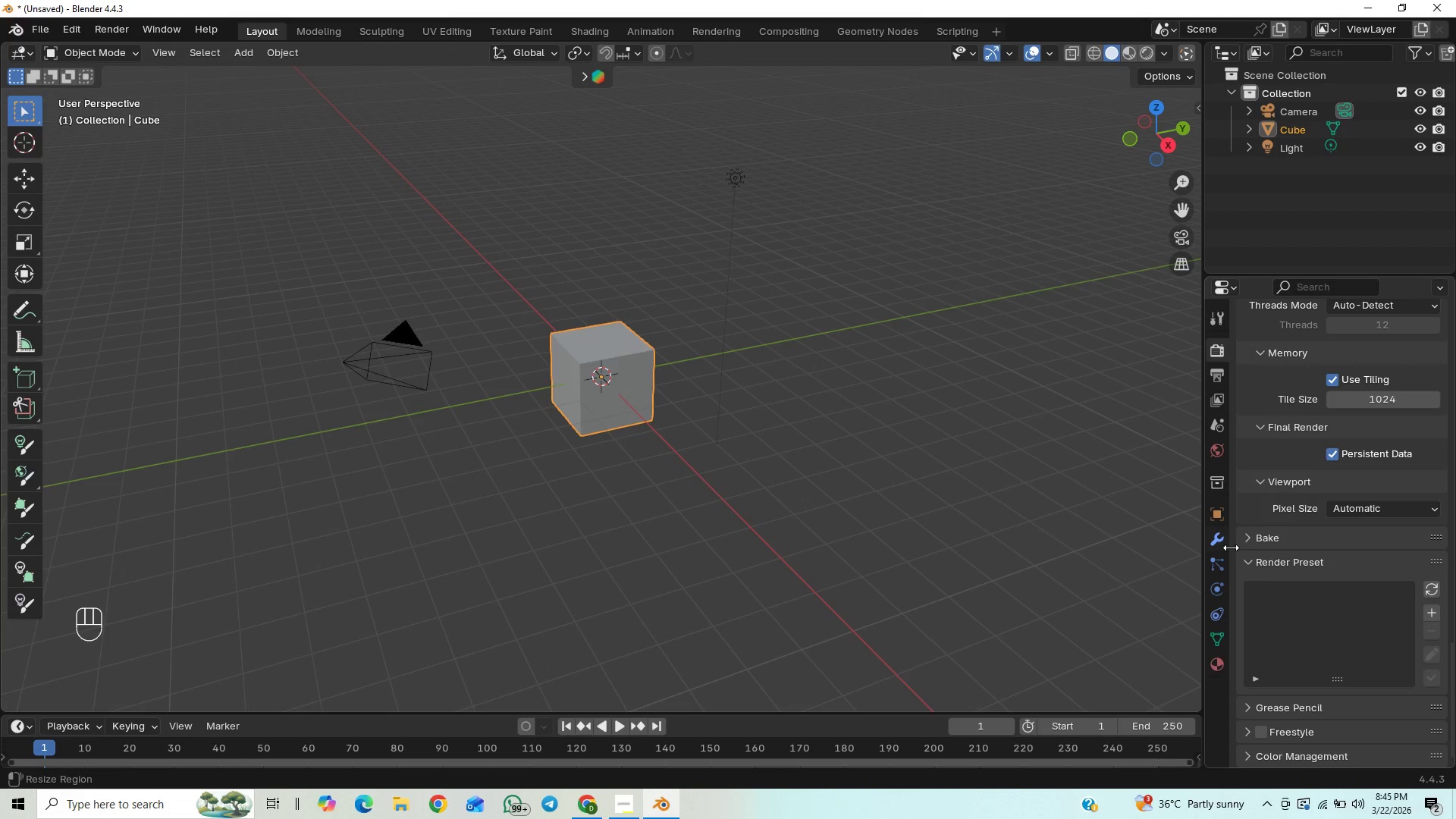 
left_click([1253, 540])
 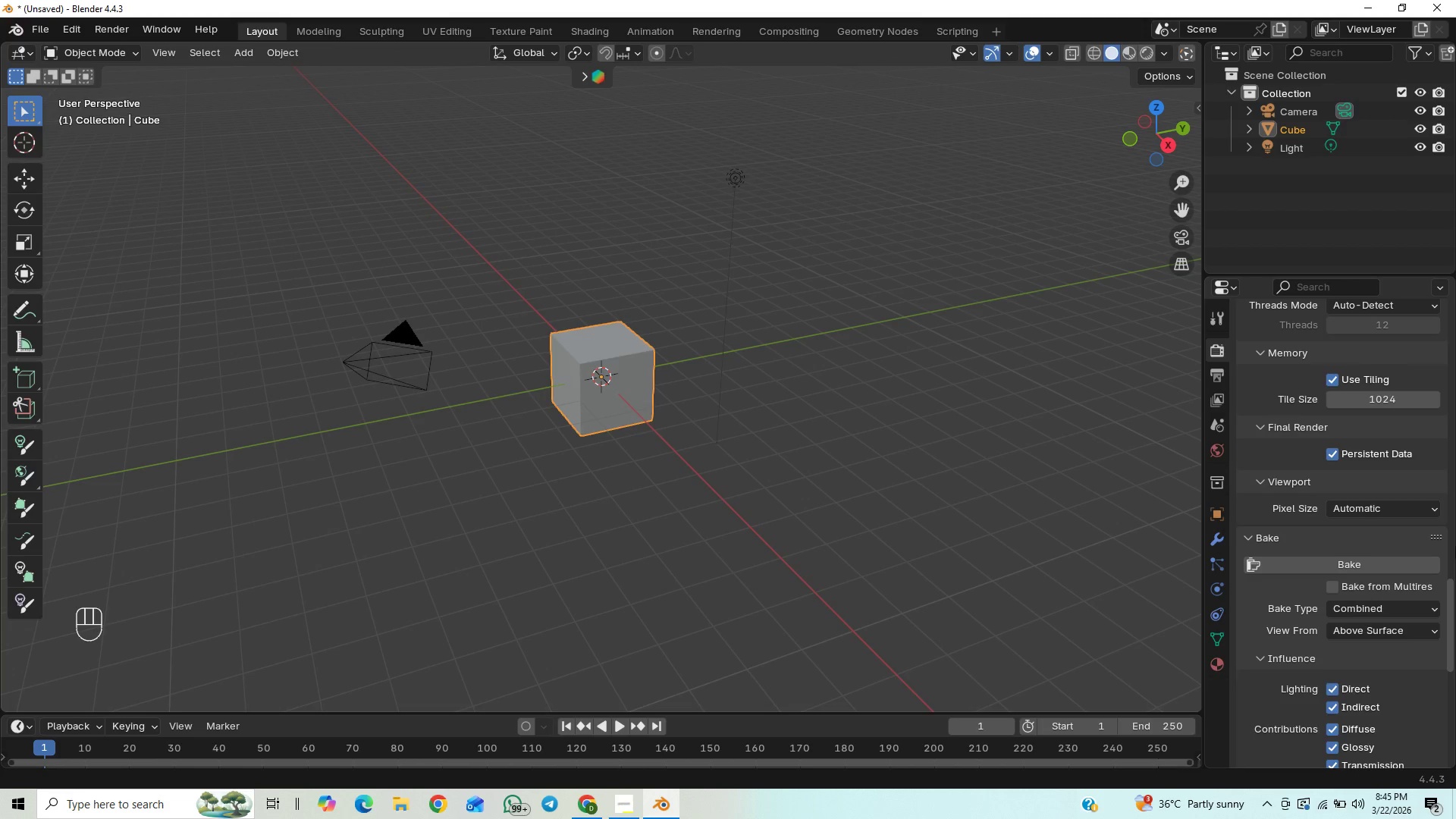 
left_click_drag(start_coordinate=[1455, 556], to_coordinate=[1455, 620])
 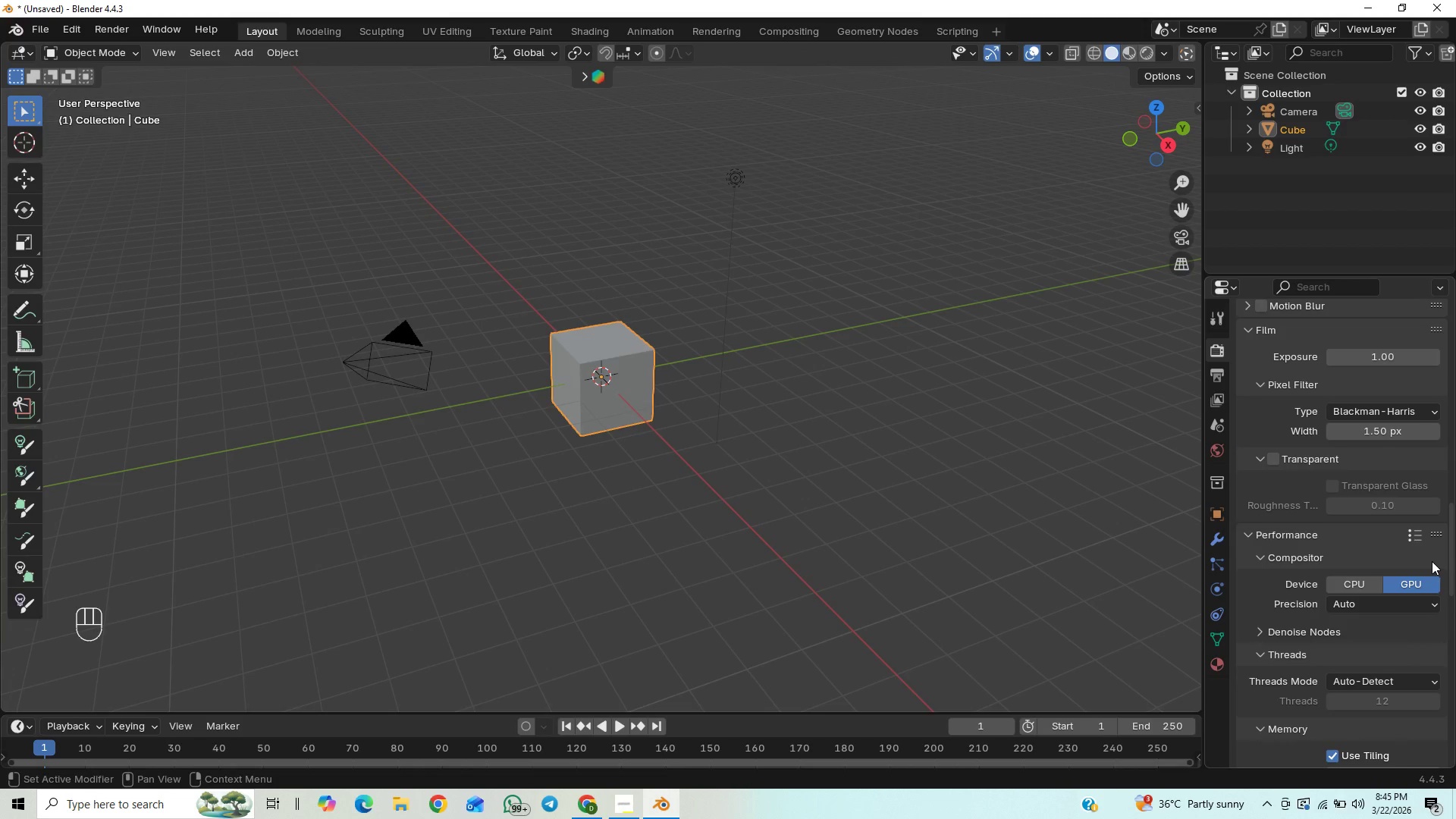 
left_click_drag(start_coordinate=[1455, 549], to_coordinate=[1438, 729])
 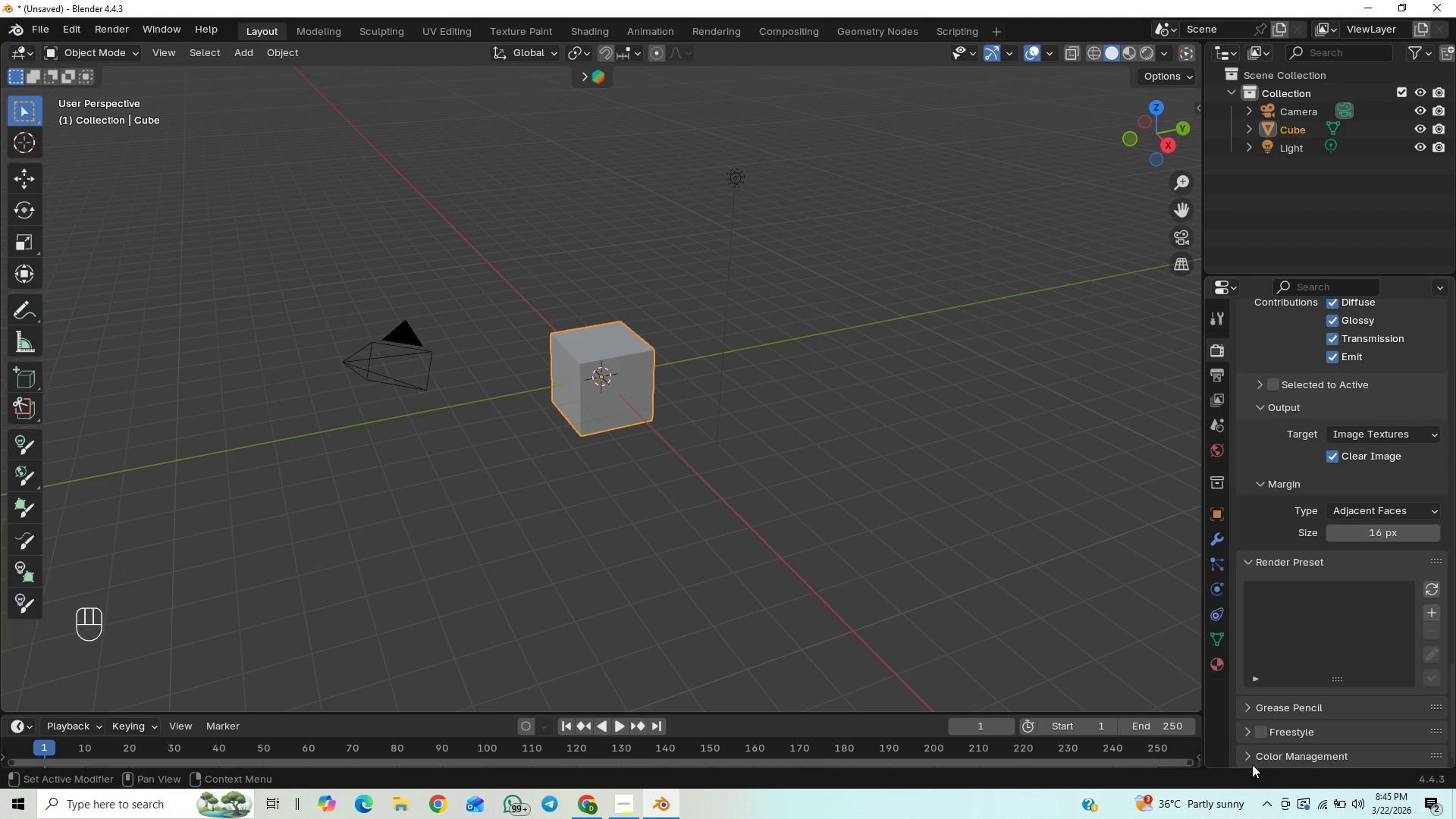 
left_click([1250, 757])
 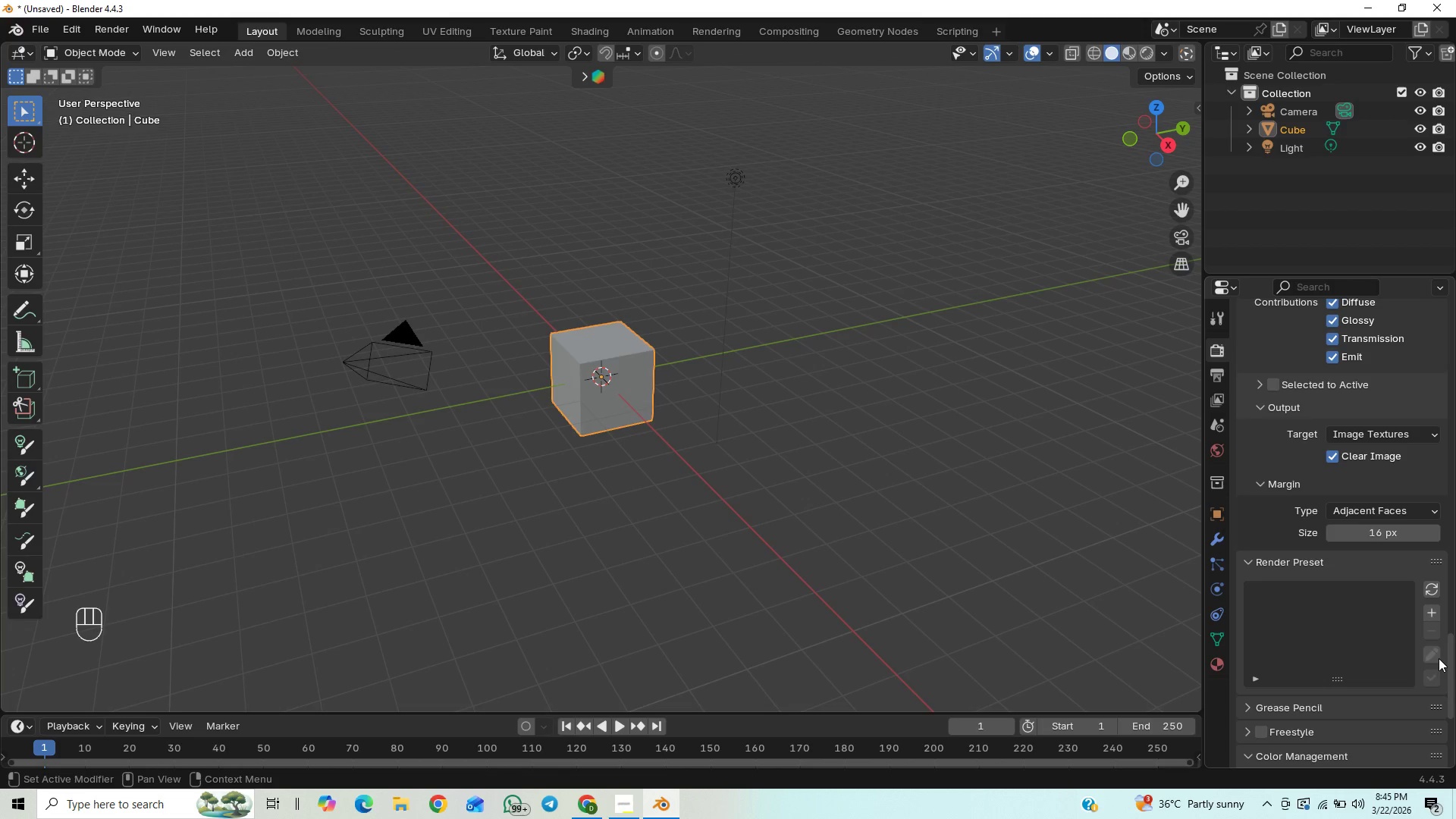 
left_click_drag(start_coordinate=[1449, 658], to_coordinate=[1448, 726])
 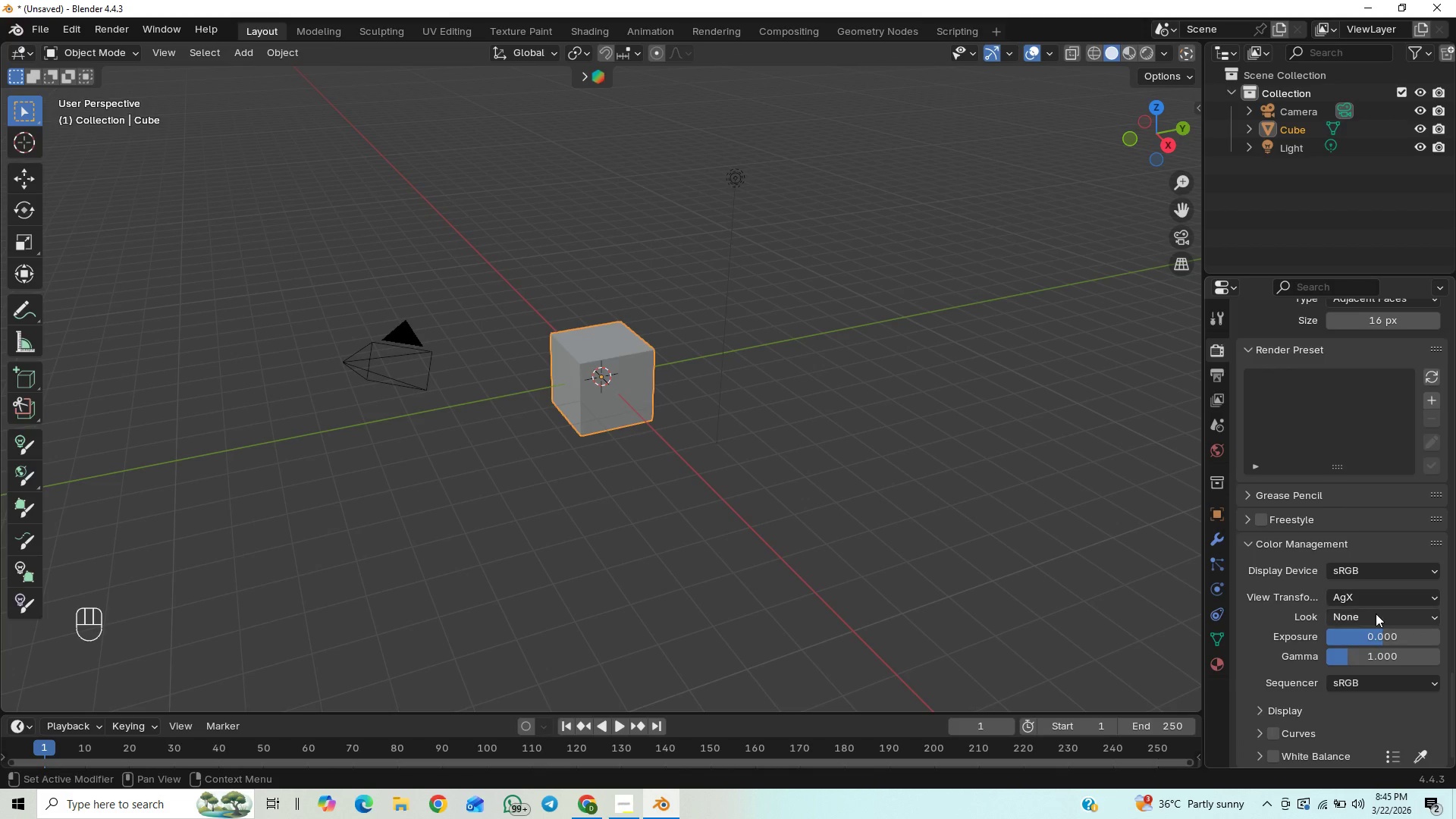 
left_click([1375, 615])
 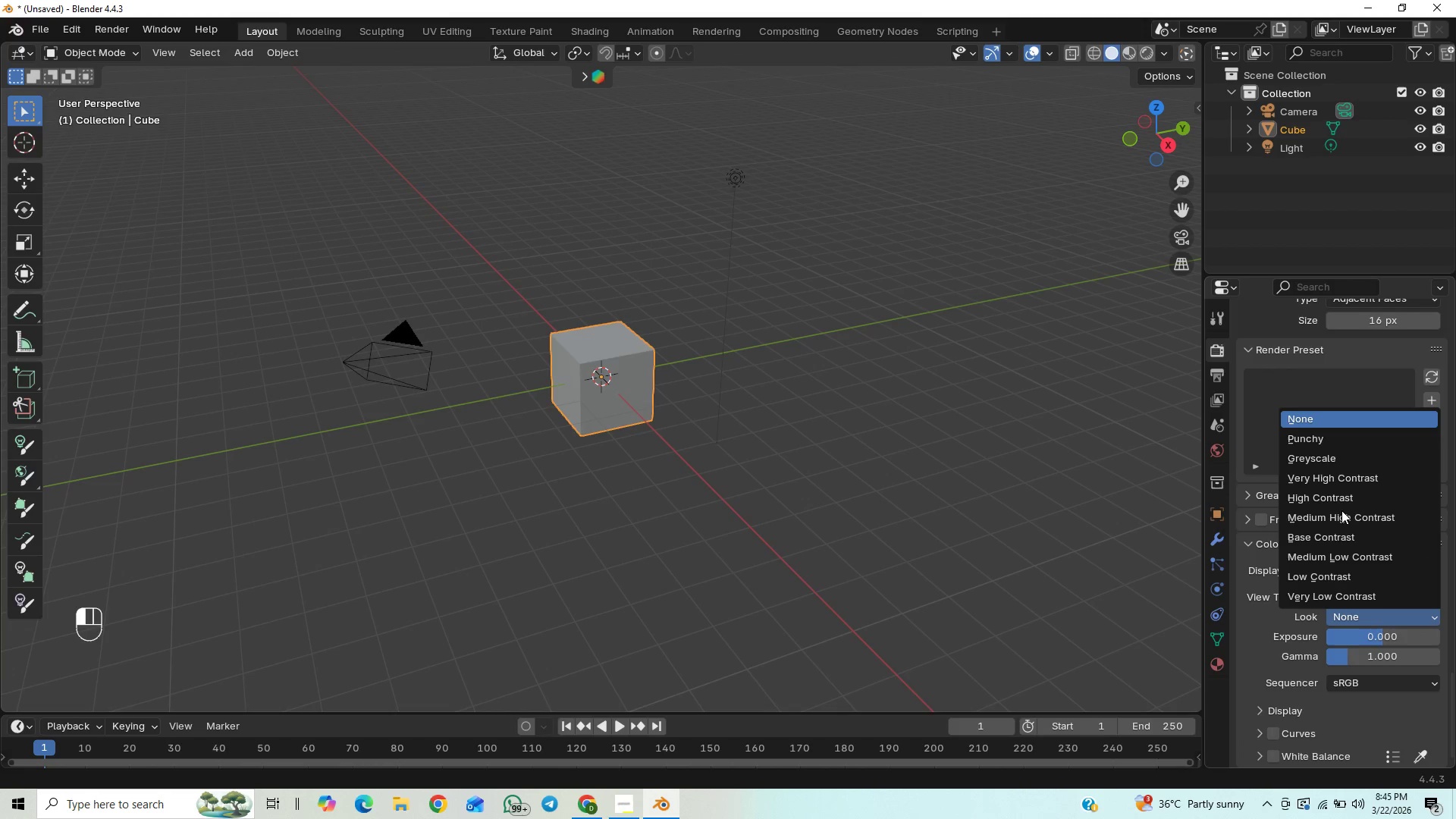 
left_click([1338, 516])
 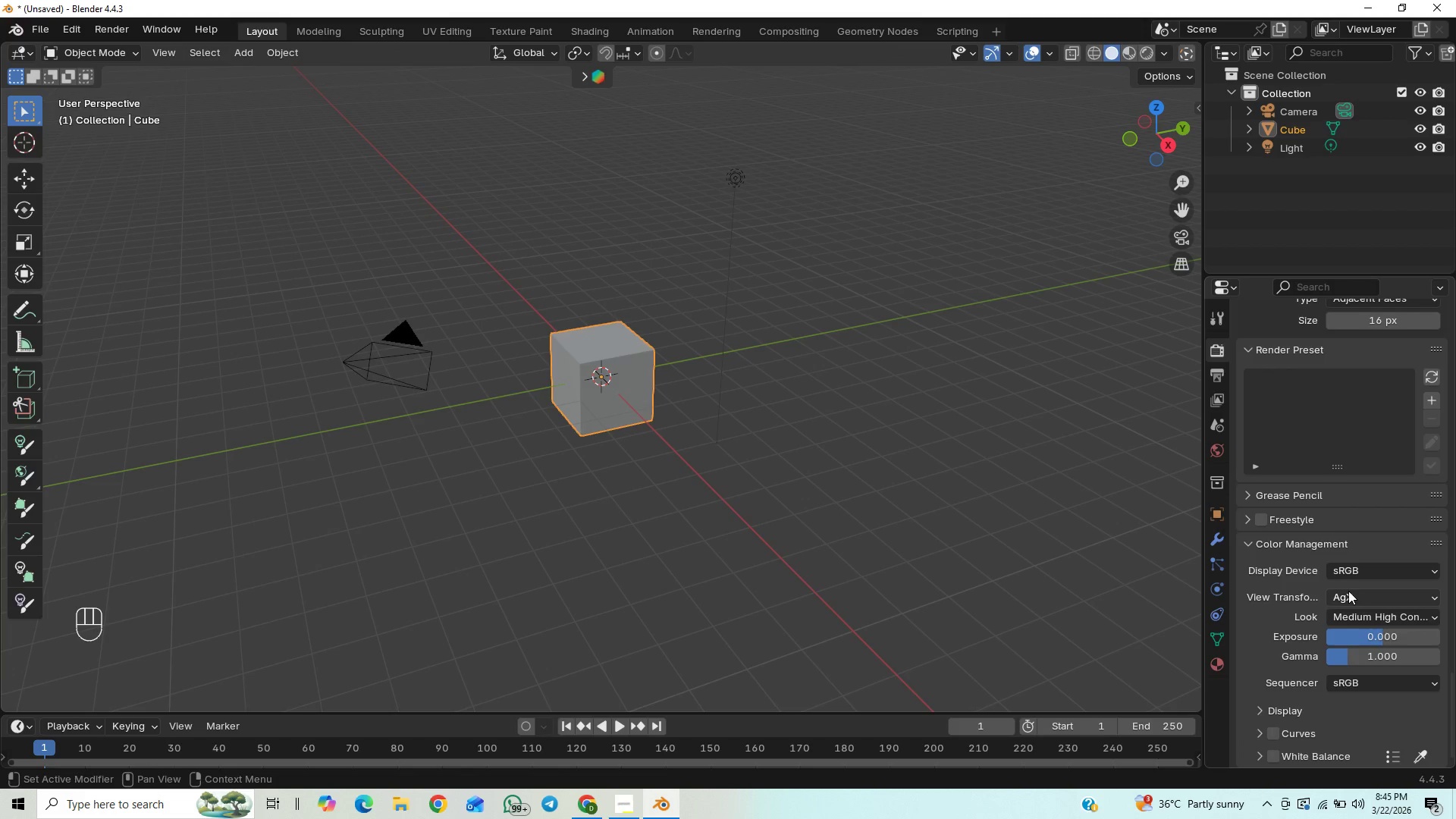 
left_click([1348, 594])
 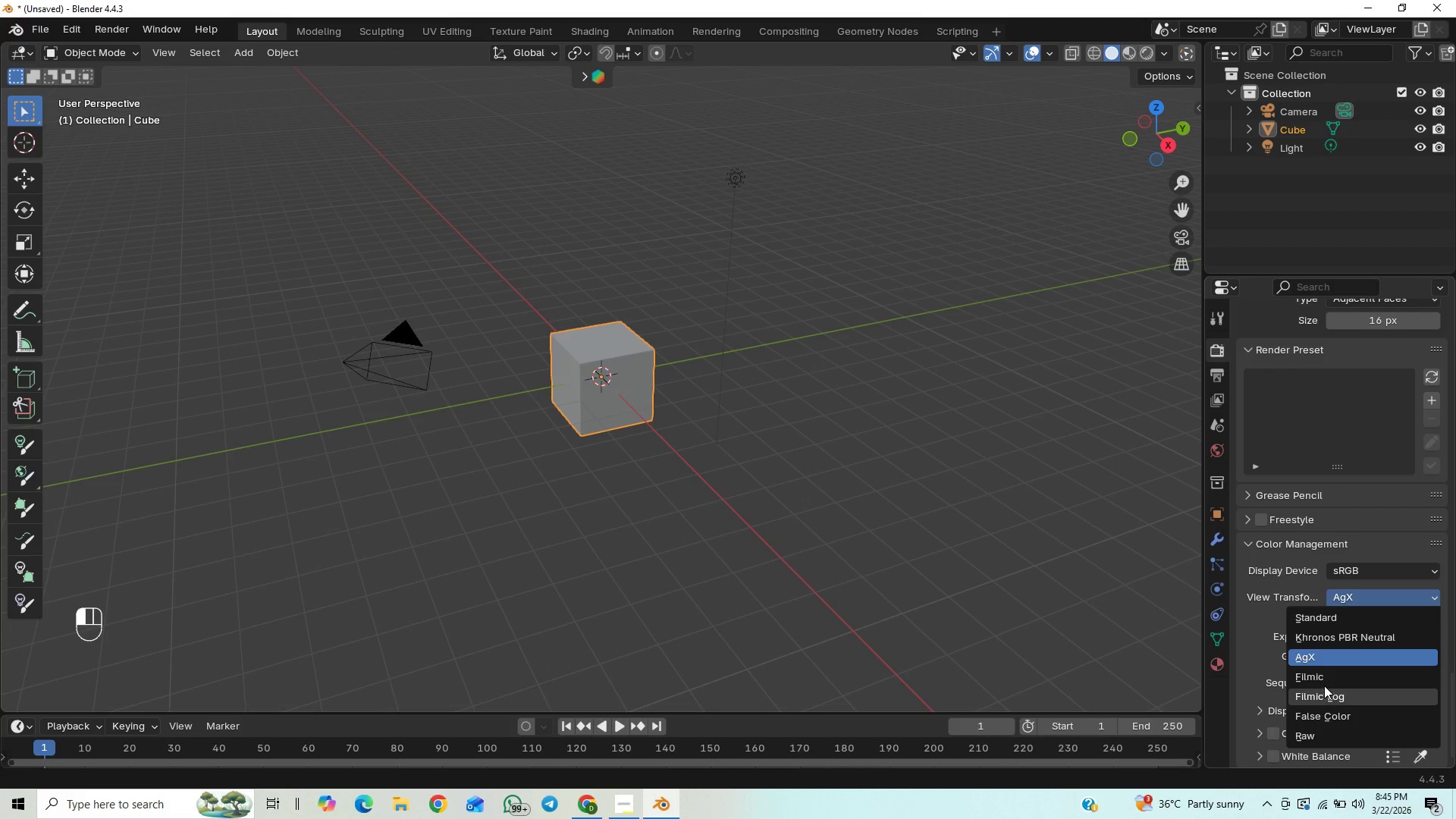 
left_click([1324, 679])
 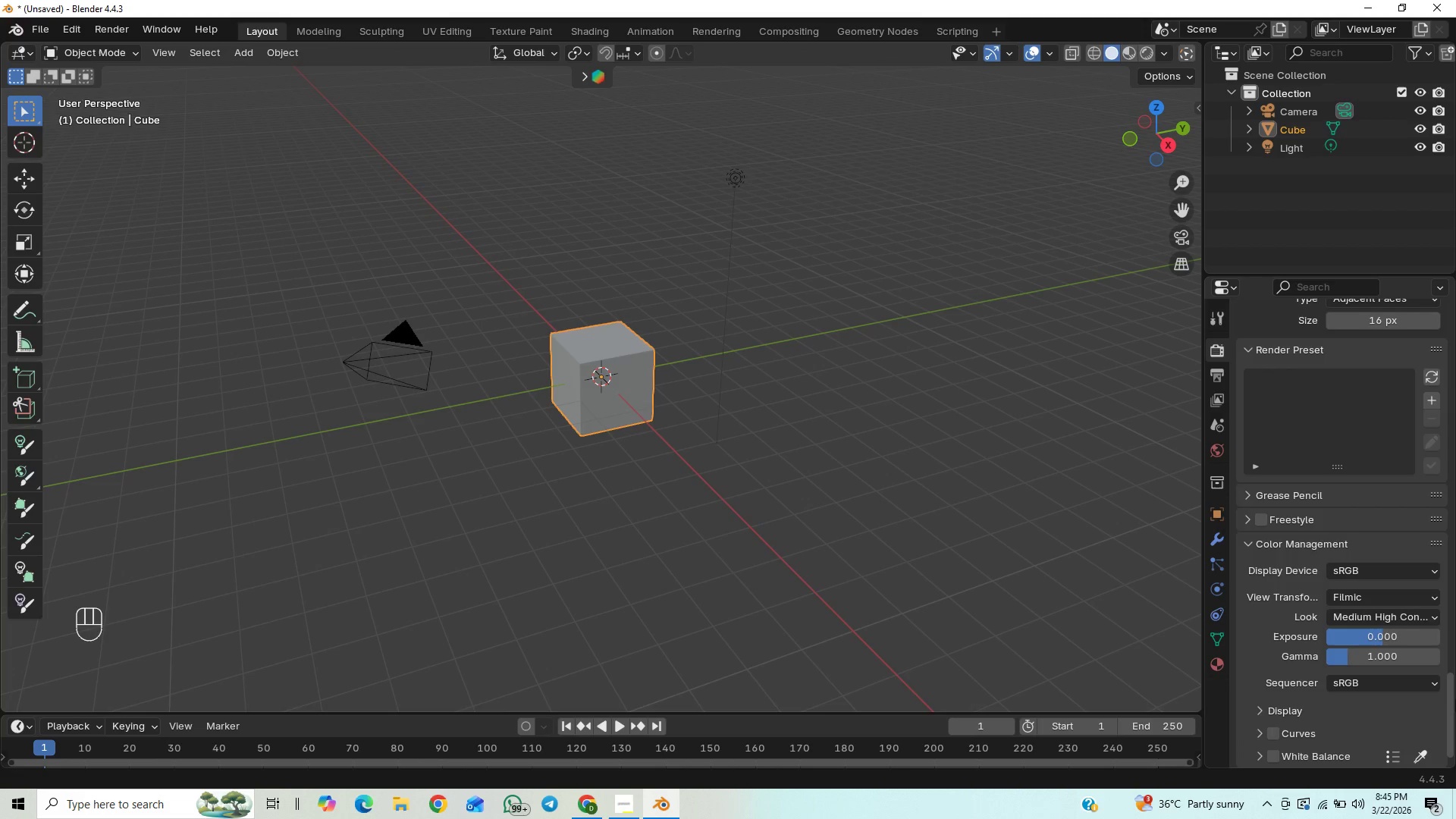 
left_click_drag(start_coordinate=[1455, 699], to_coordinate=[1451, 730])
 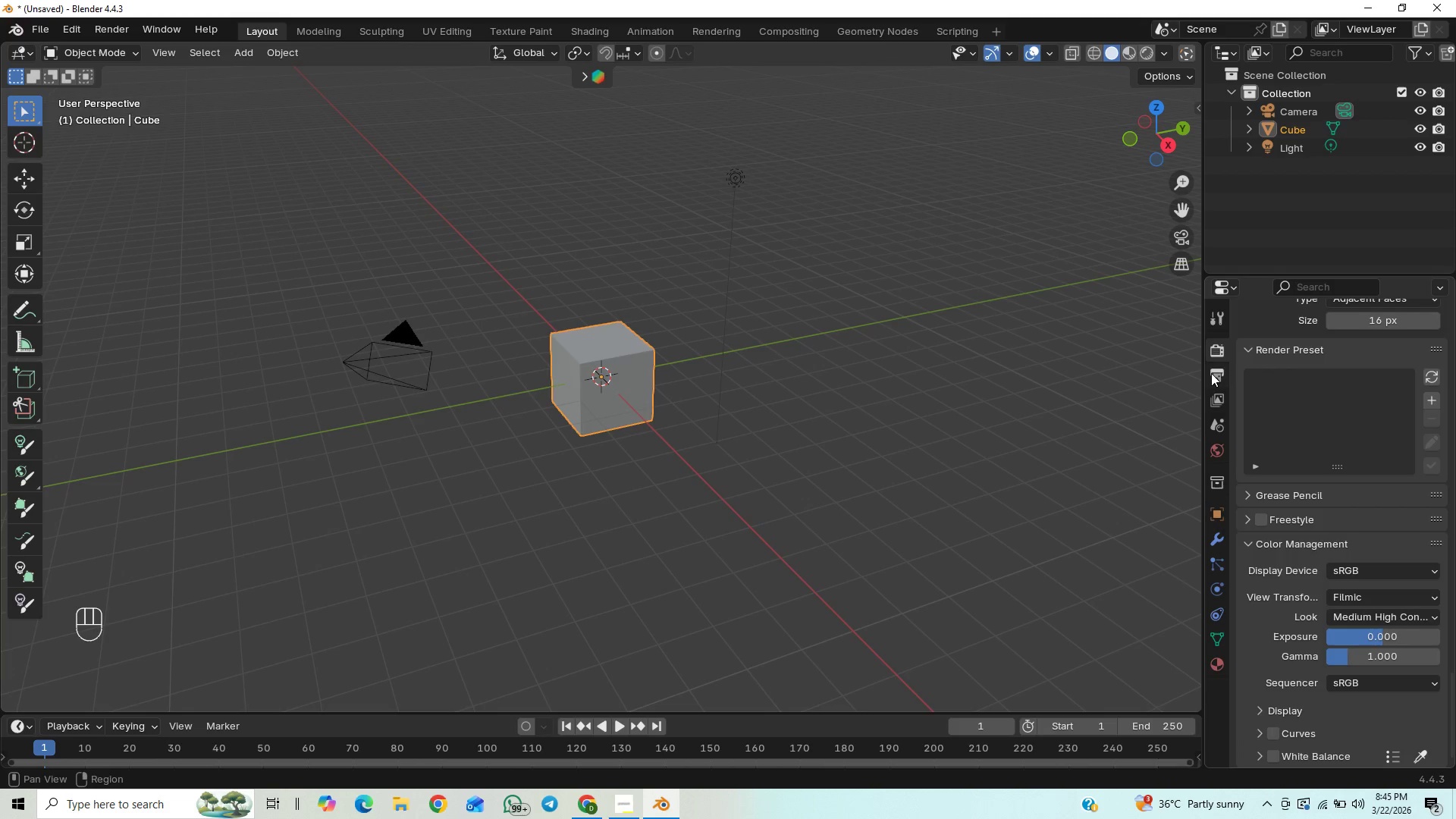 
left_click([1212, 373])
 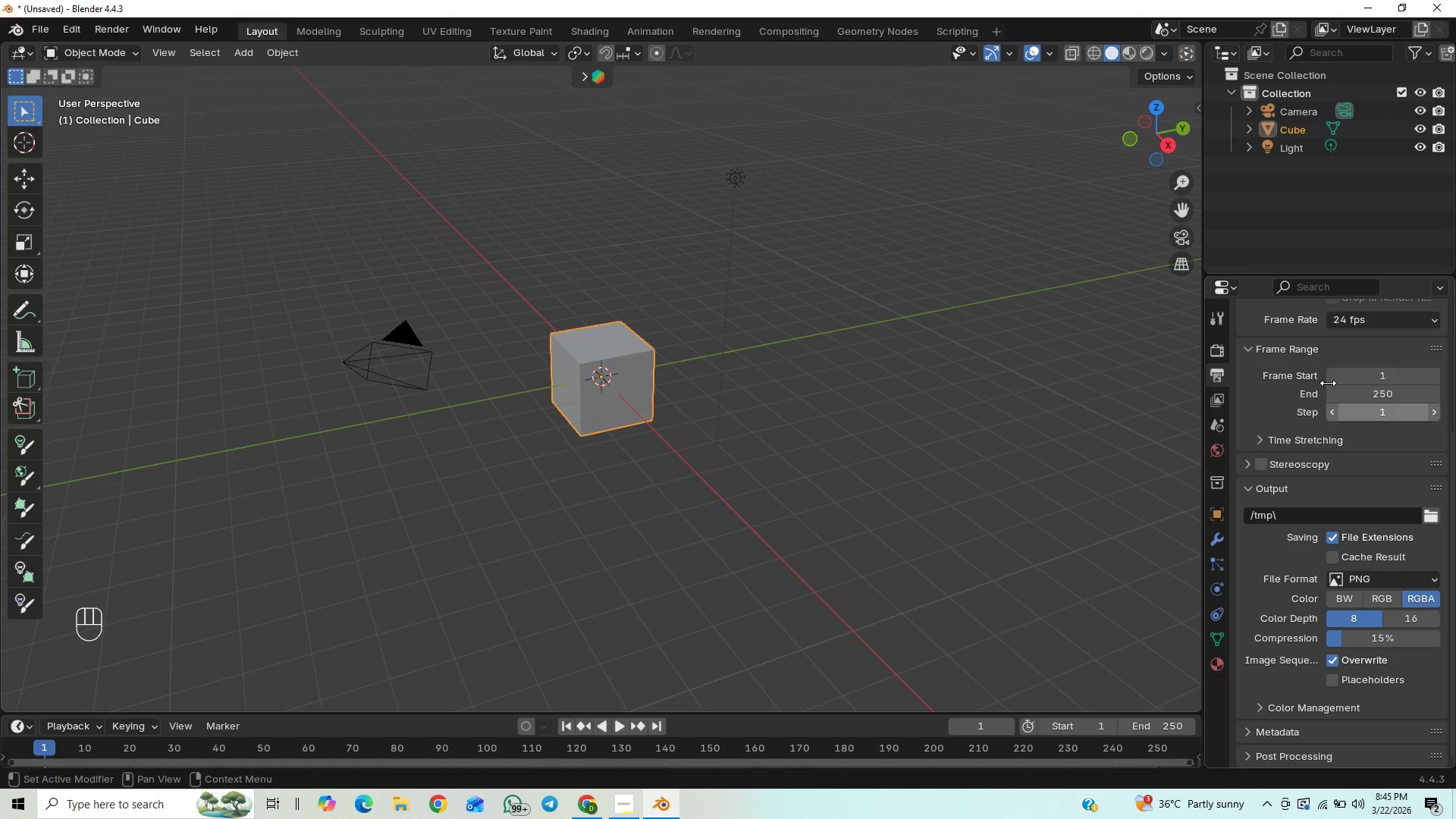 
scroll: coordinate [1315, 453], scroll_direction: down, amount: 107.0
 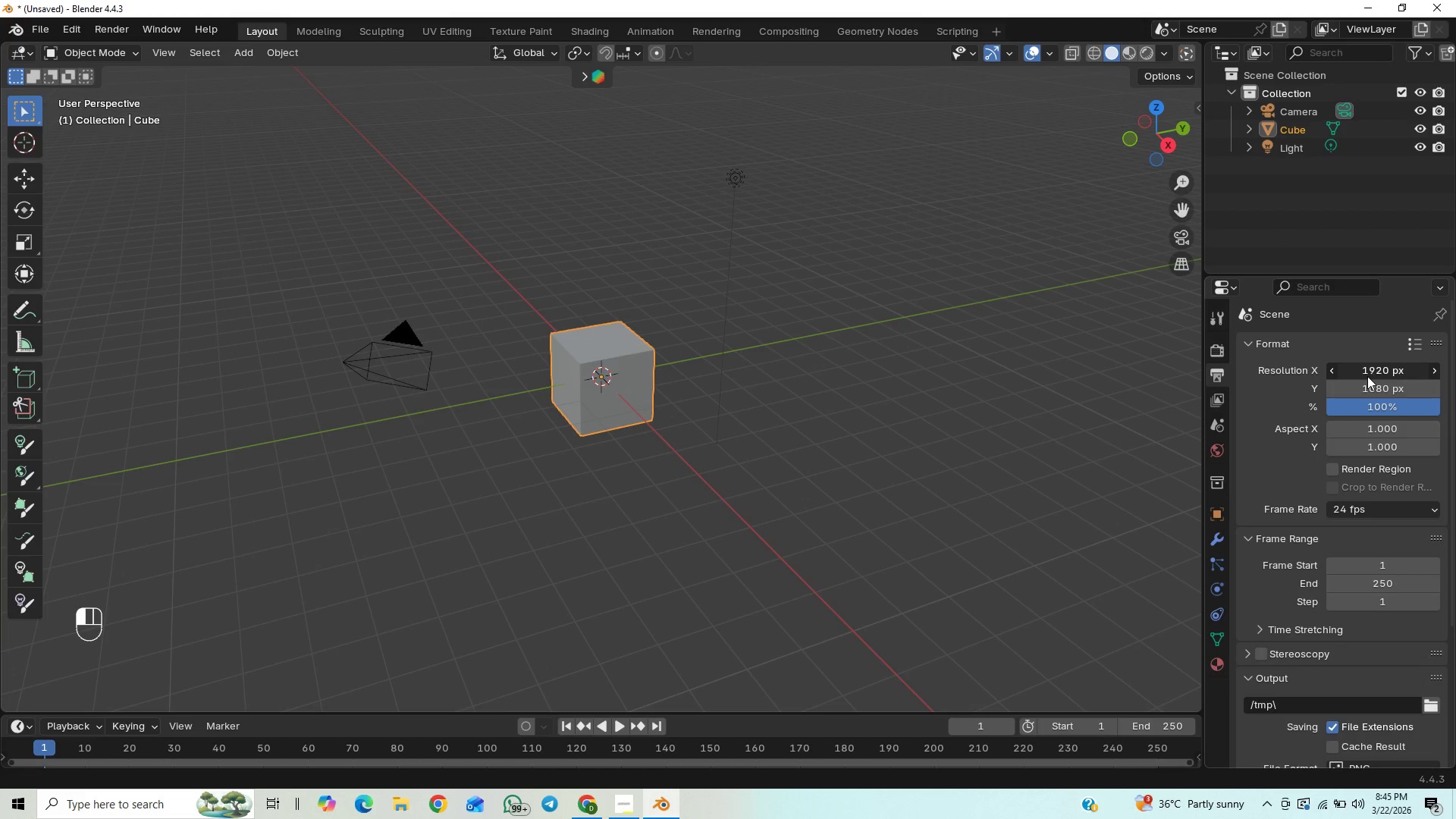 
left_click([1367, 376])
 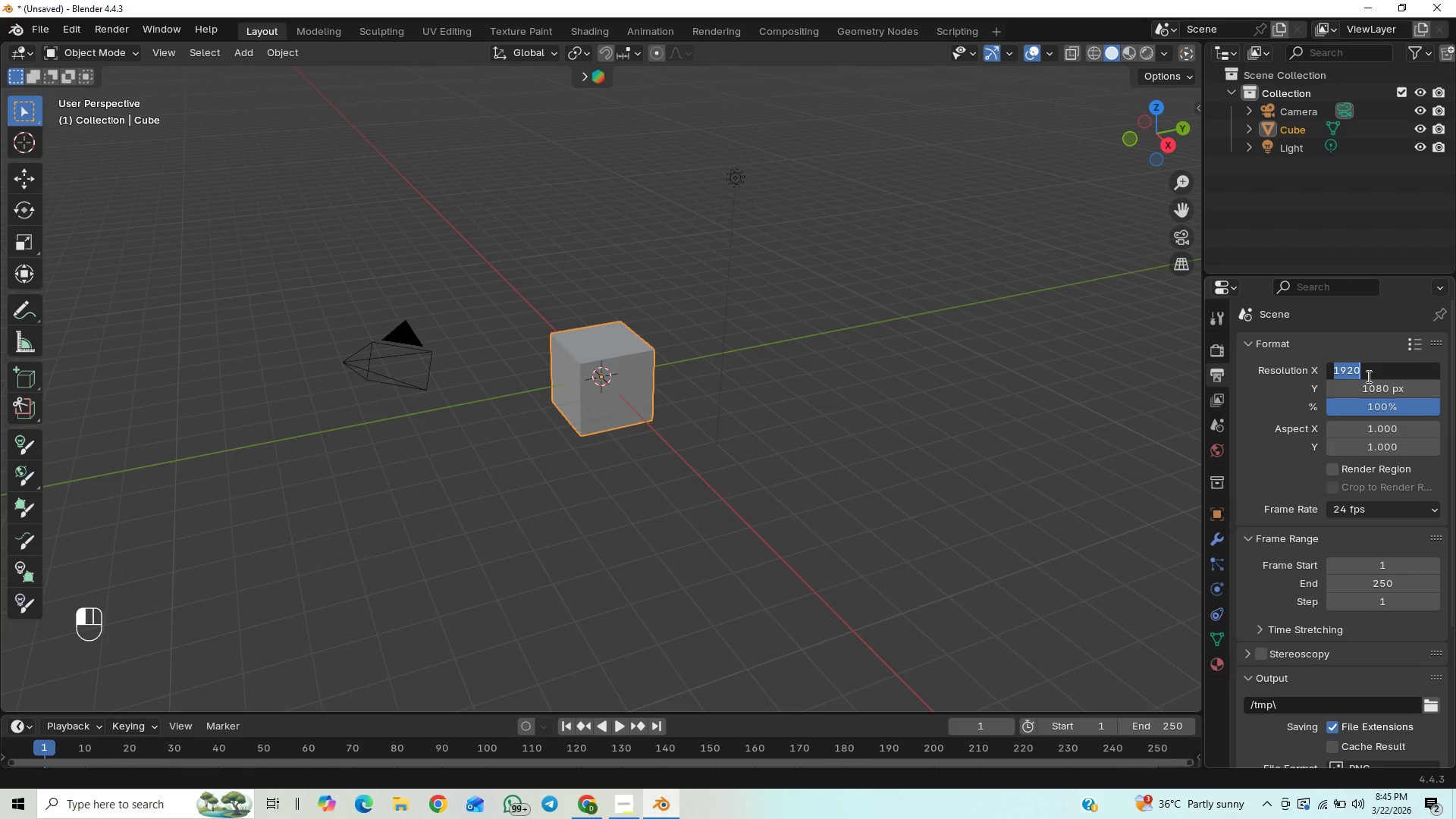 
type(2048)
 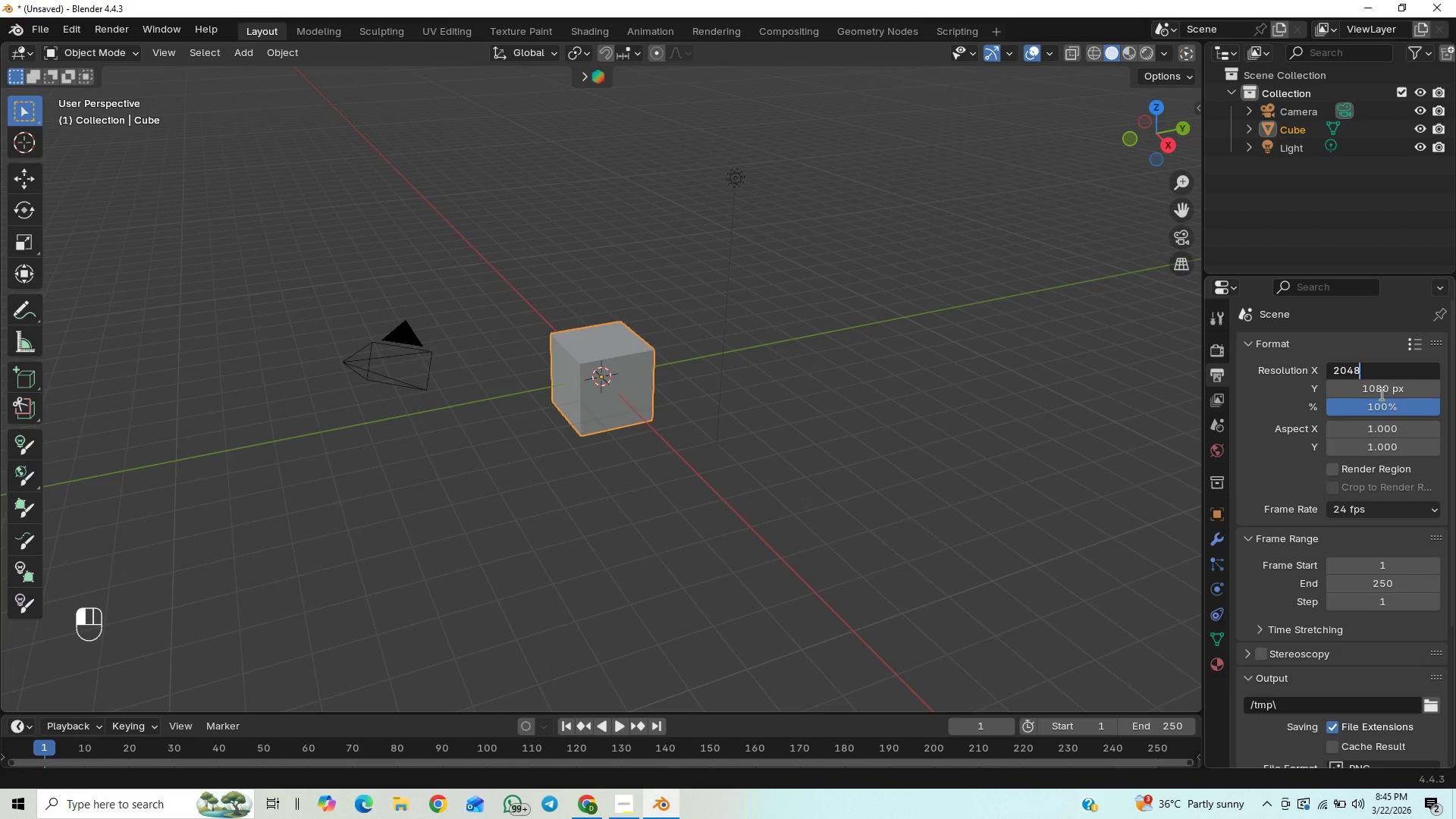 
double_click([1380, 394])
 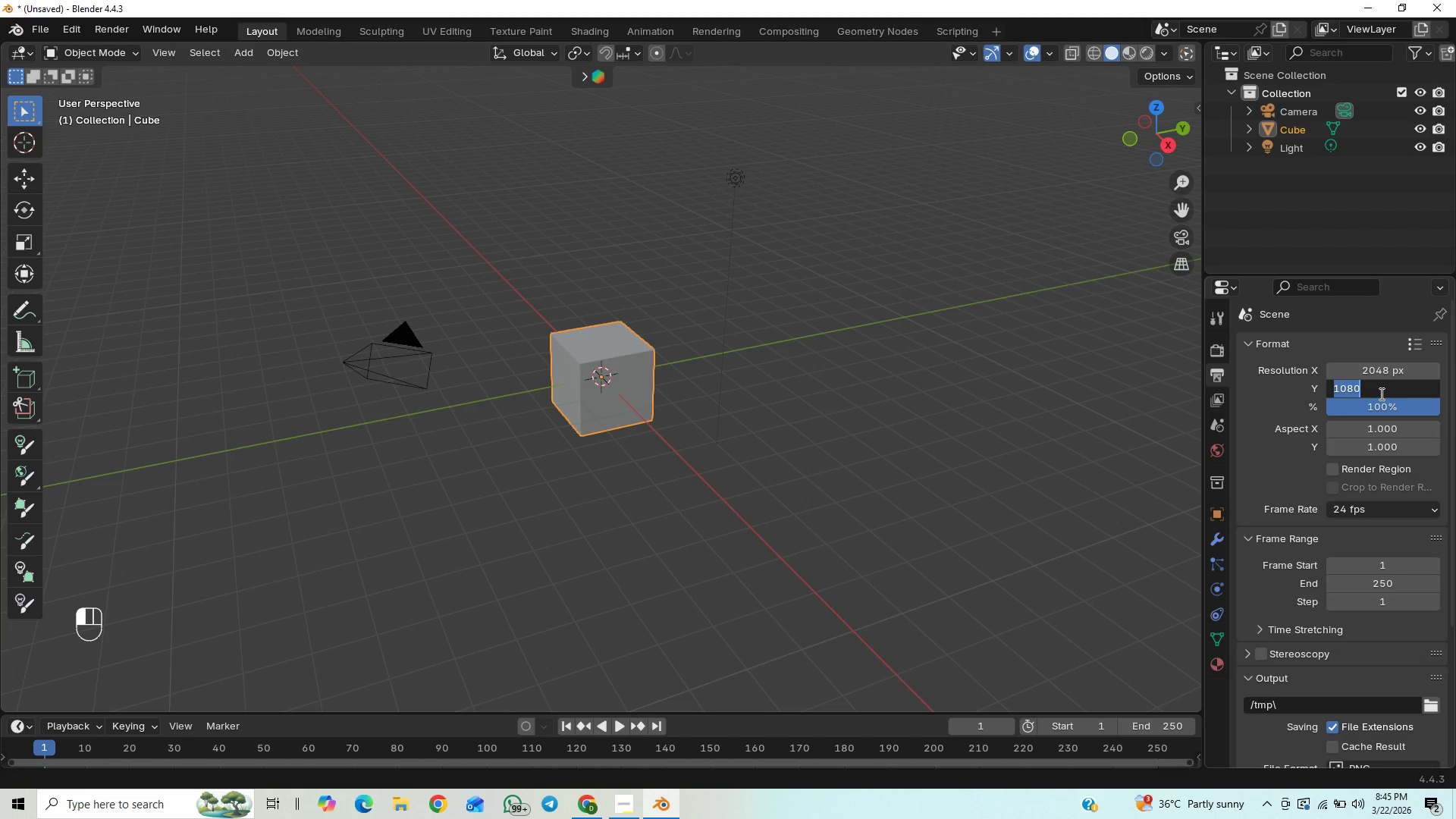 
type(2048)
 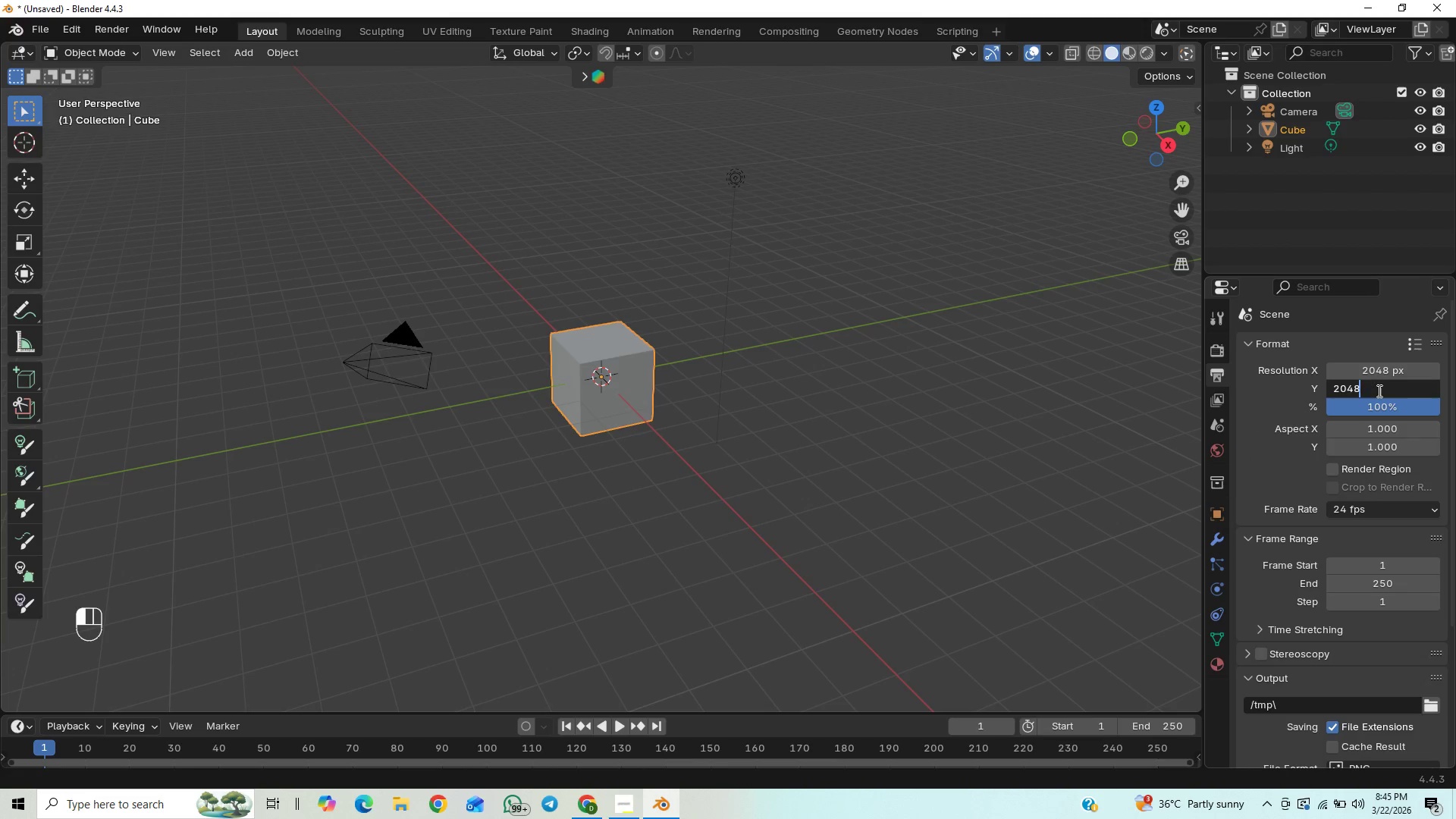 
key(Enter)
 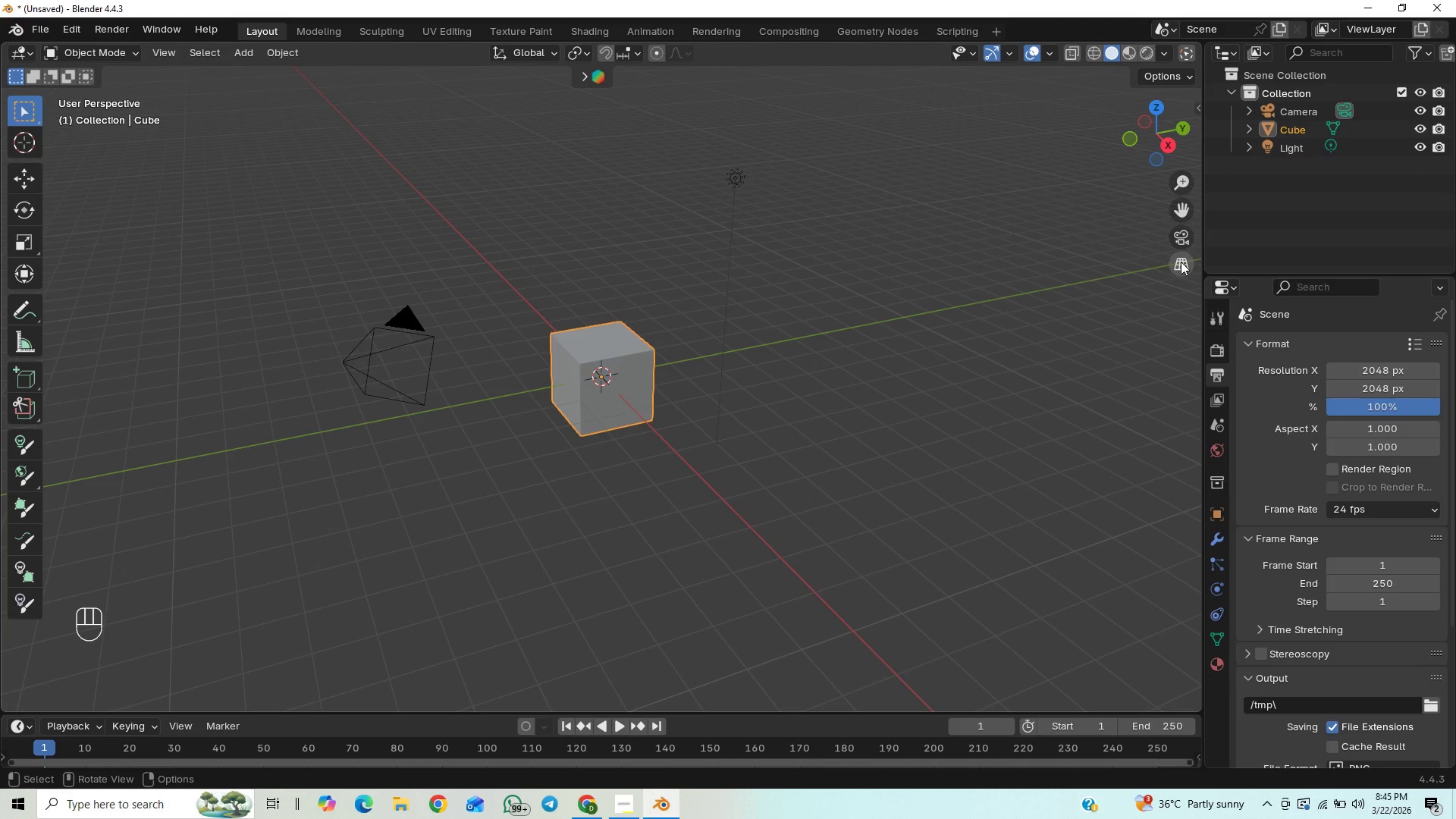 
left_click([1181, 204])
 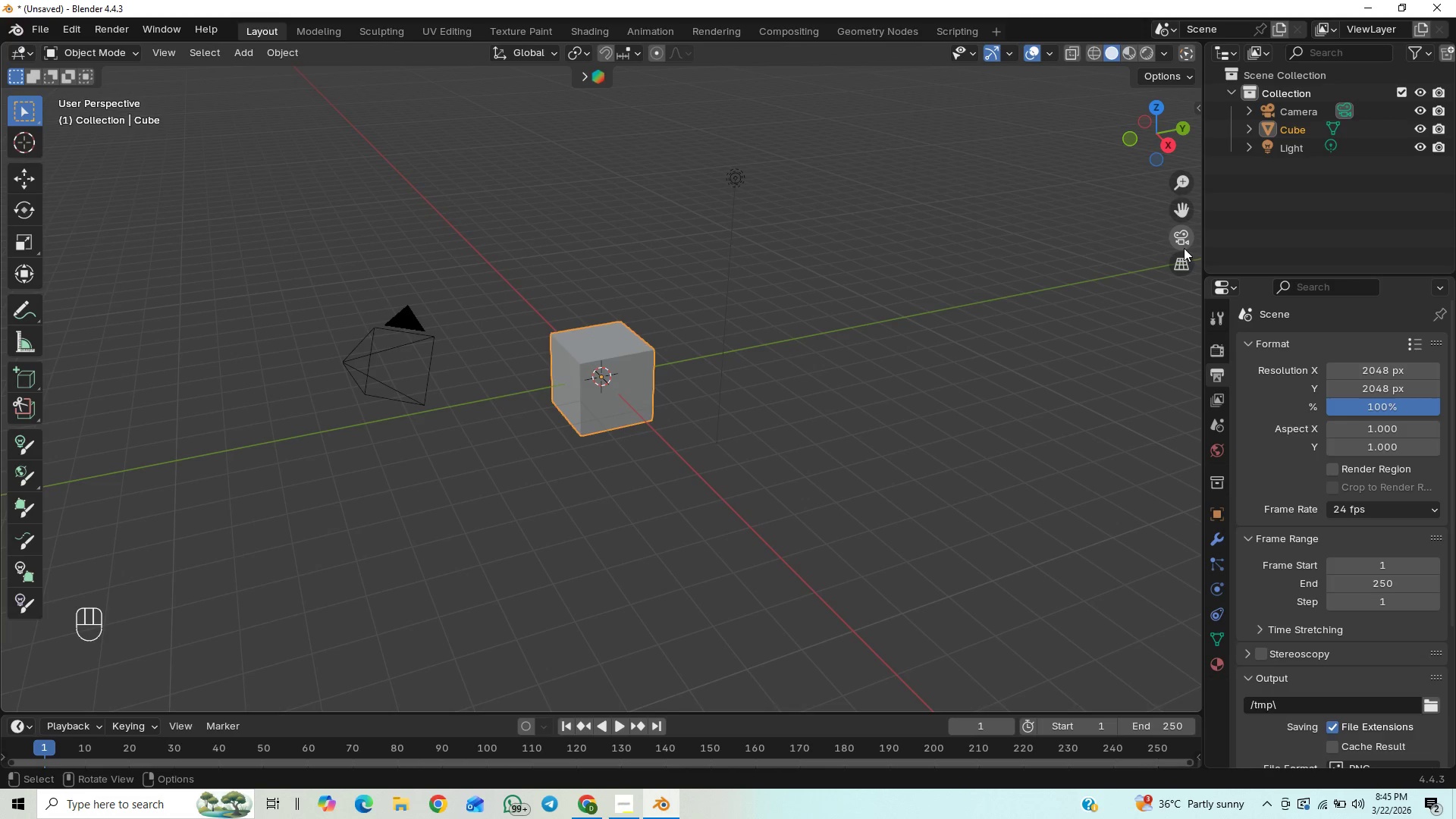 
left_click([1184, 248])
 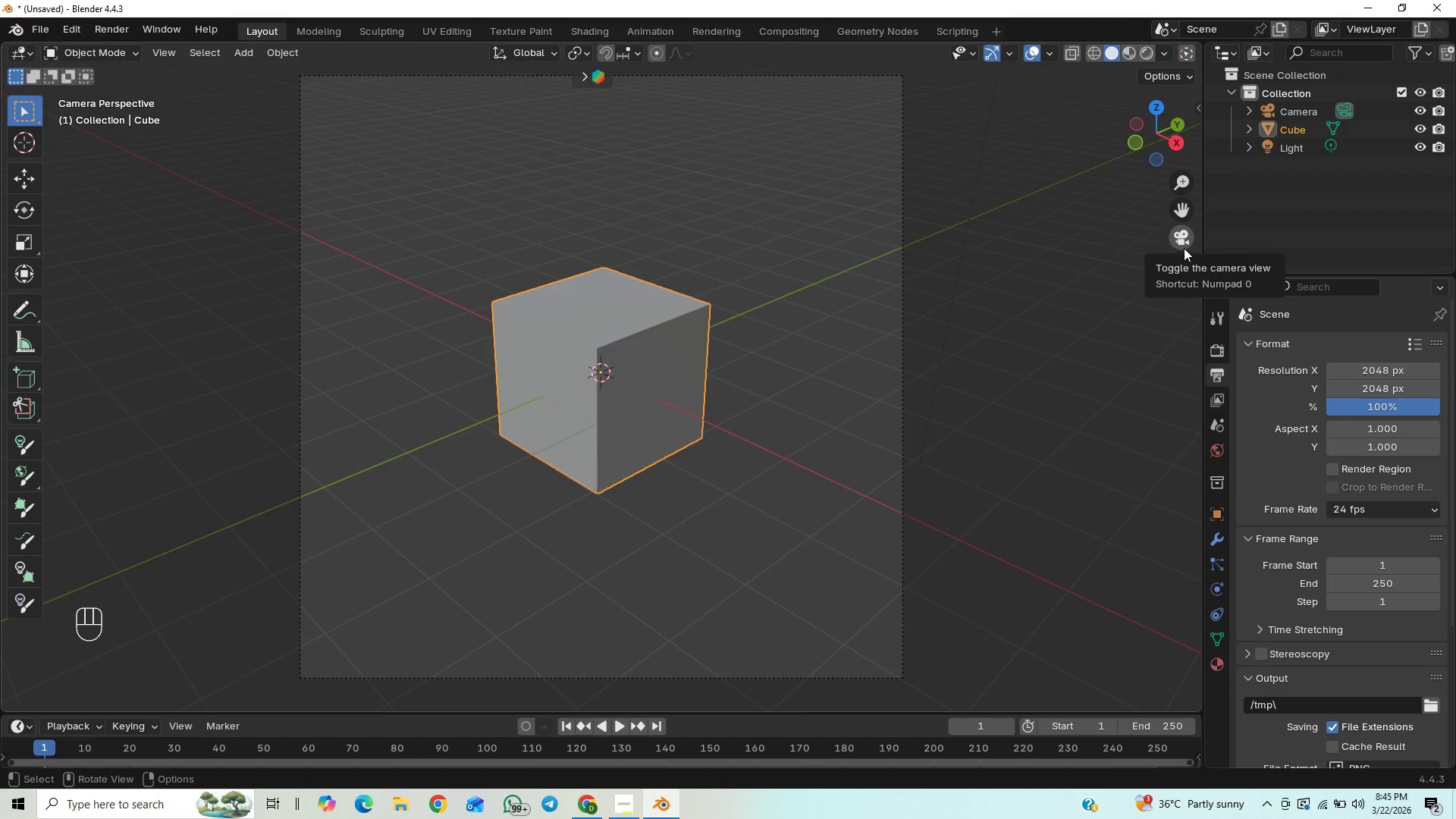 
left_click([1184, 248])
 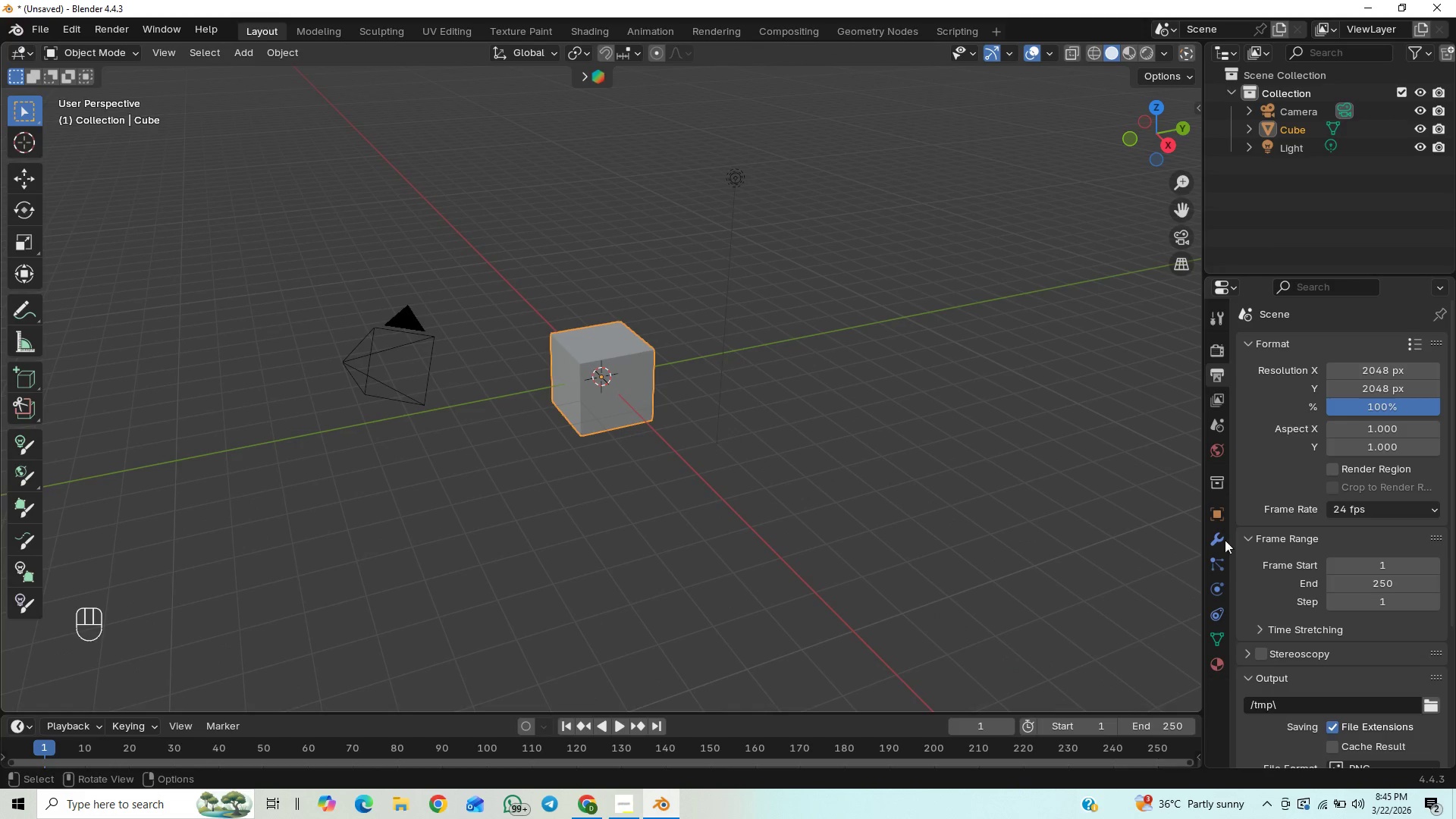 
left_click_drag(start_coordinate=[1455, 537], to_coordinate=[1455, 579])
 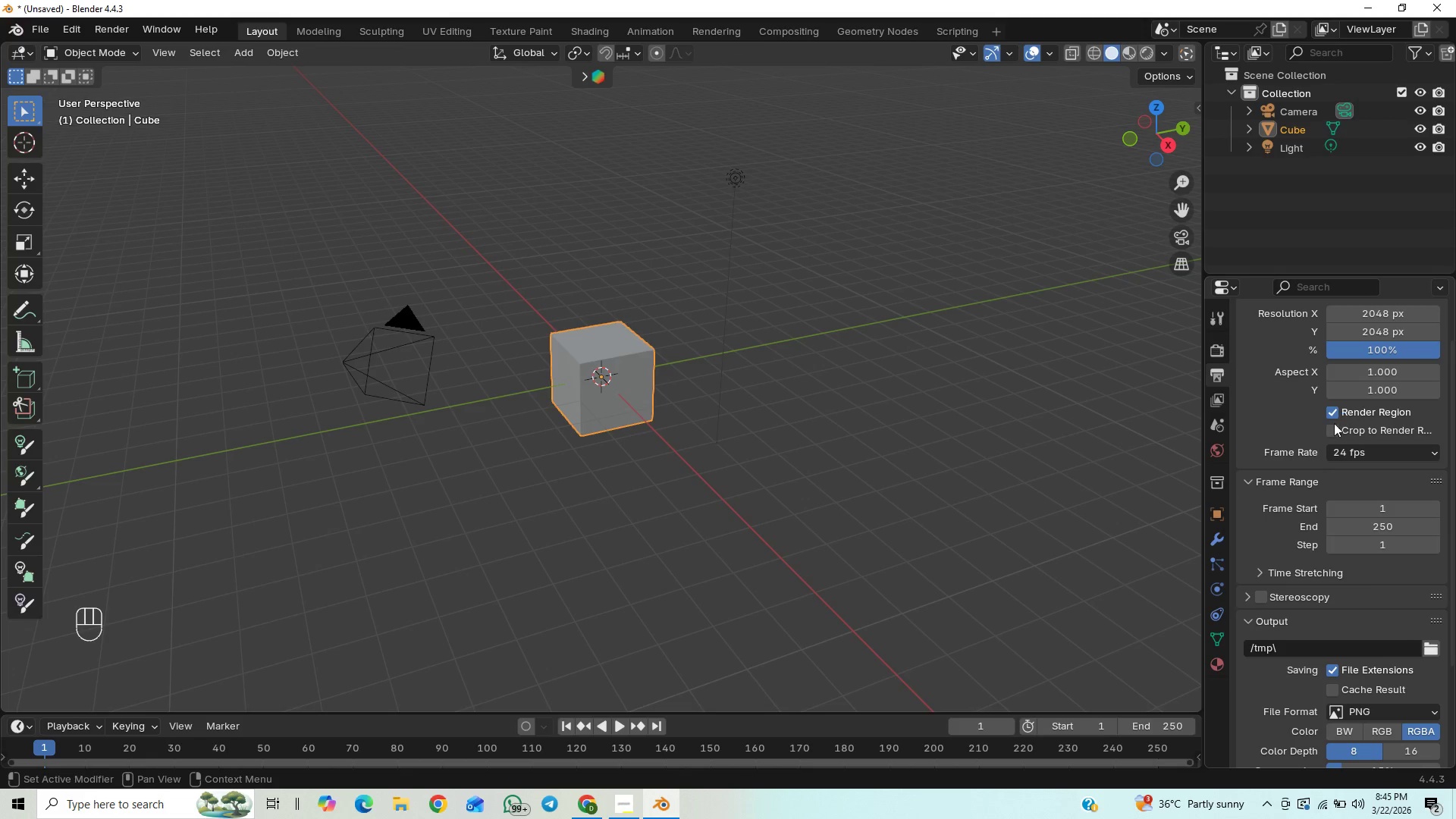 
double_click([1331, 428])
 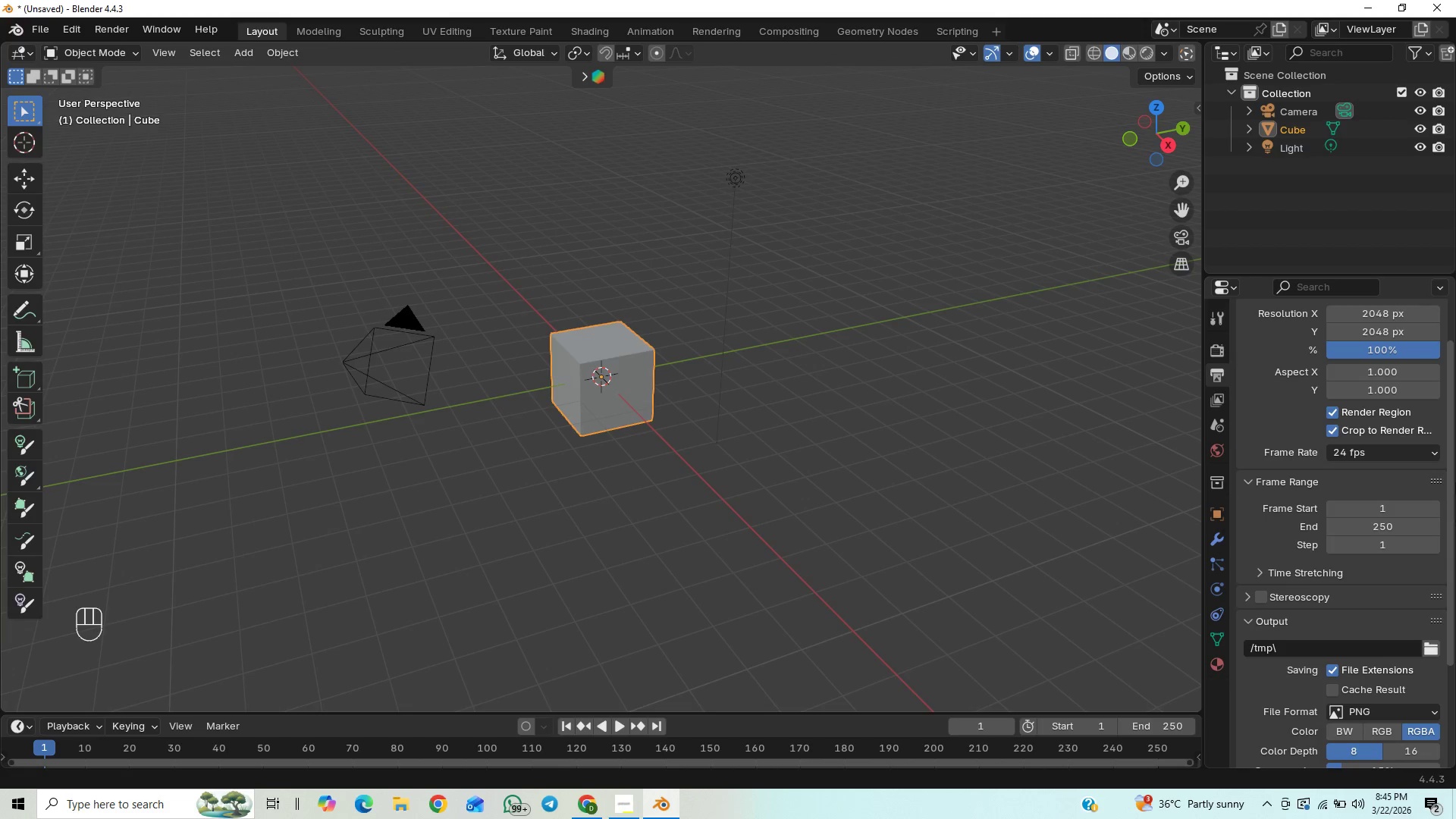 
left_click_drag(start_coordinate=[1455, 494], to_coordinate=[1423, 701])
 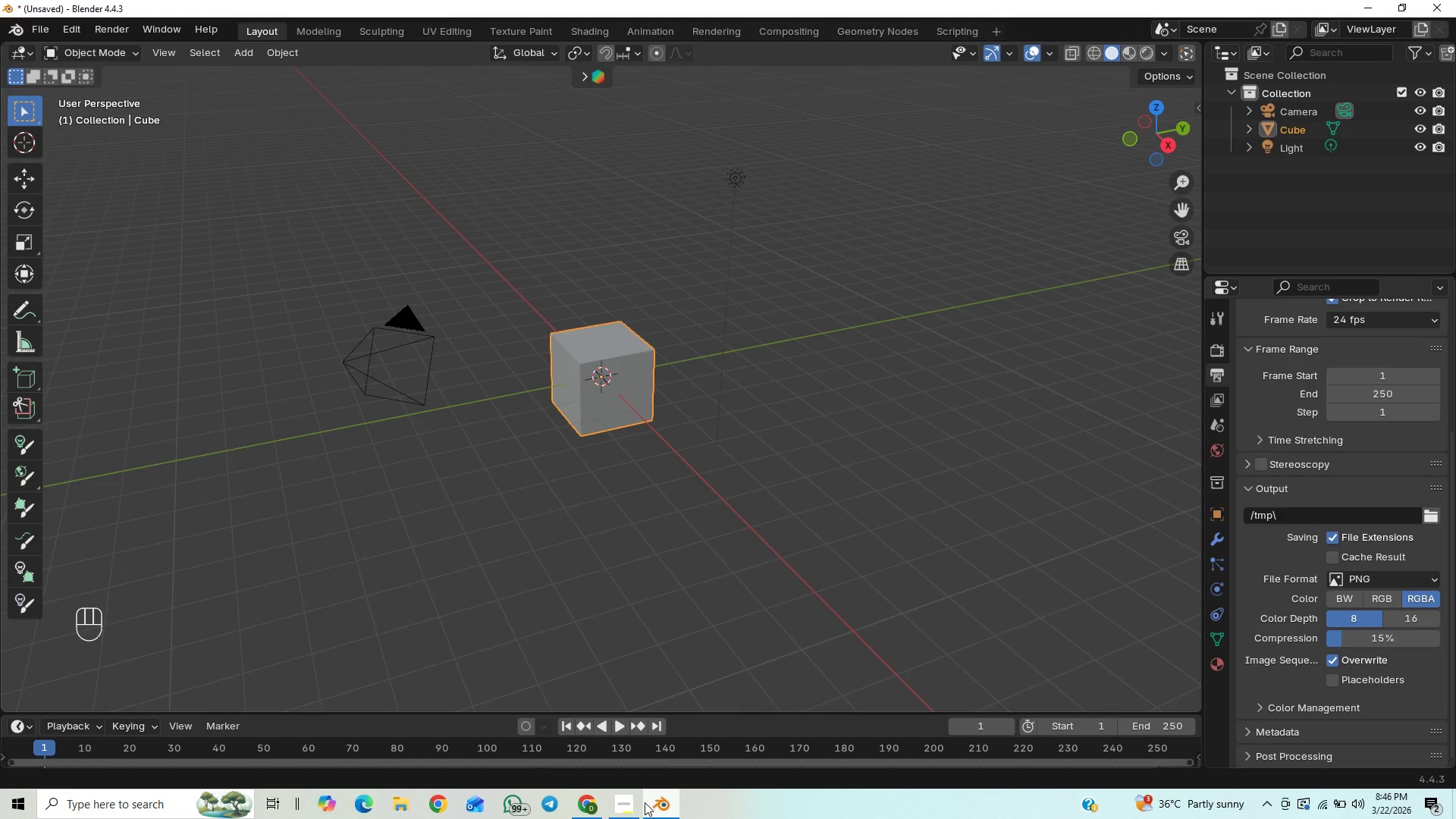 
left_click([636, 806])